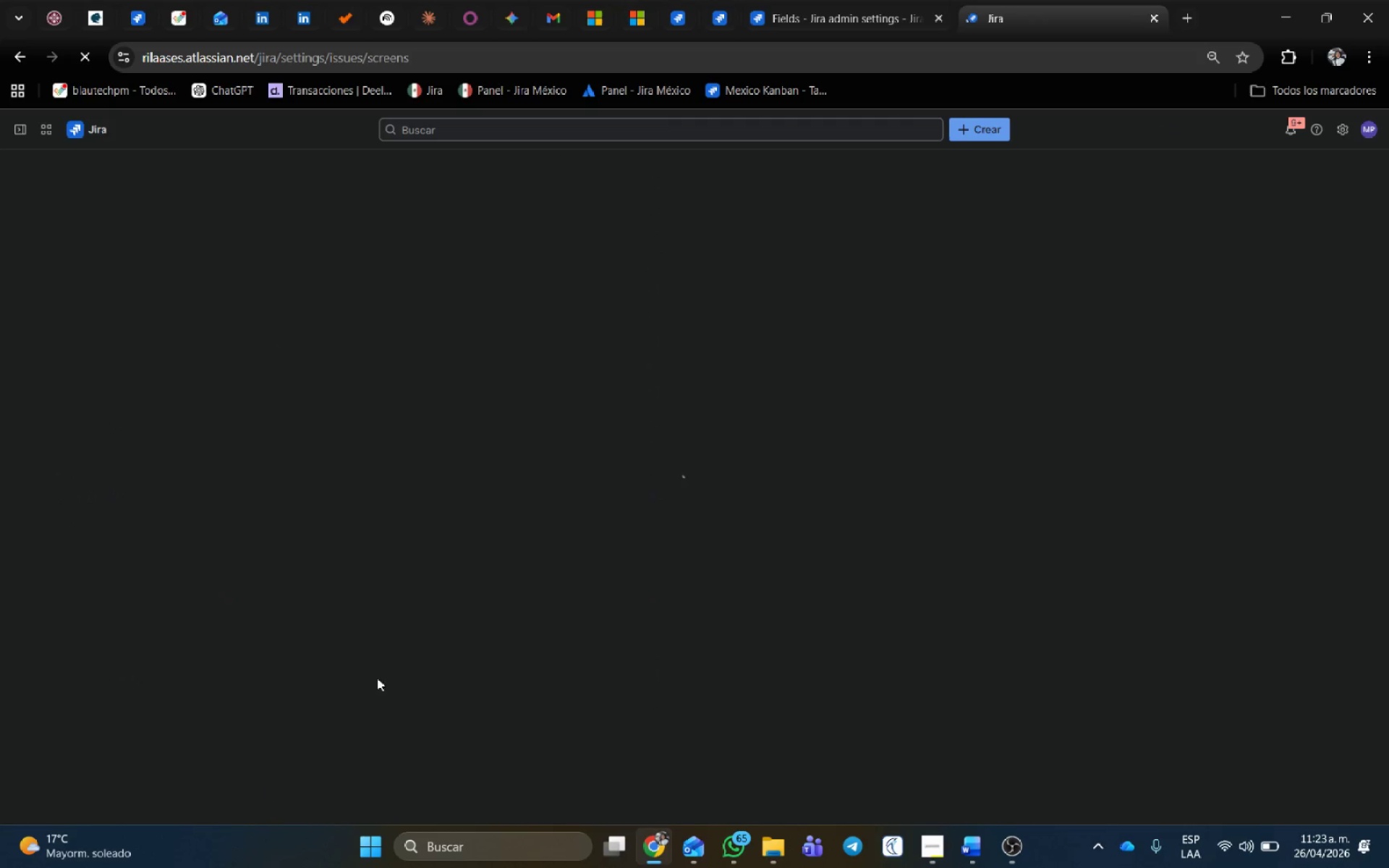 
middle_click([1006, 9])
 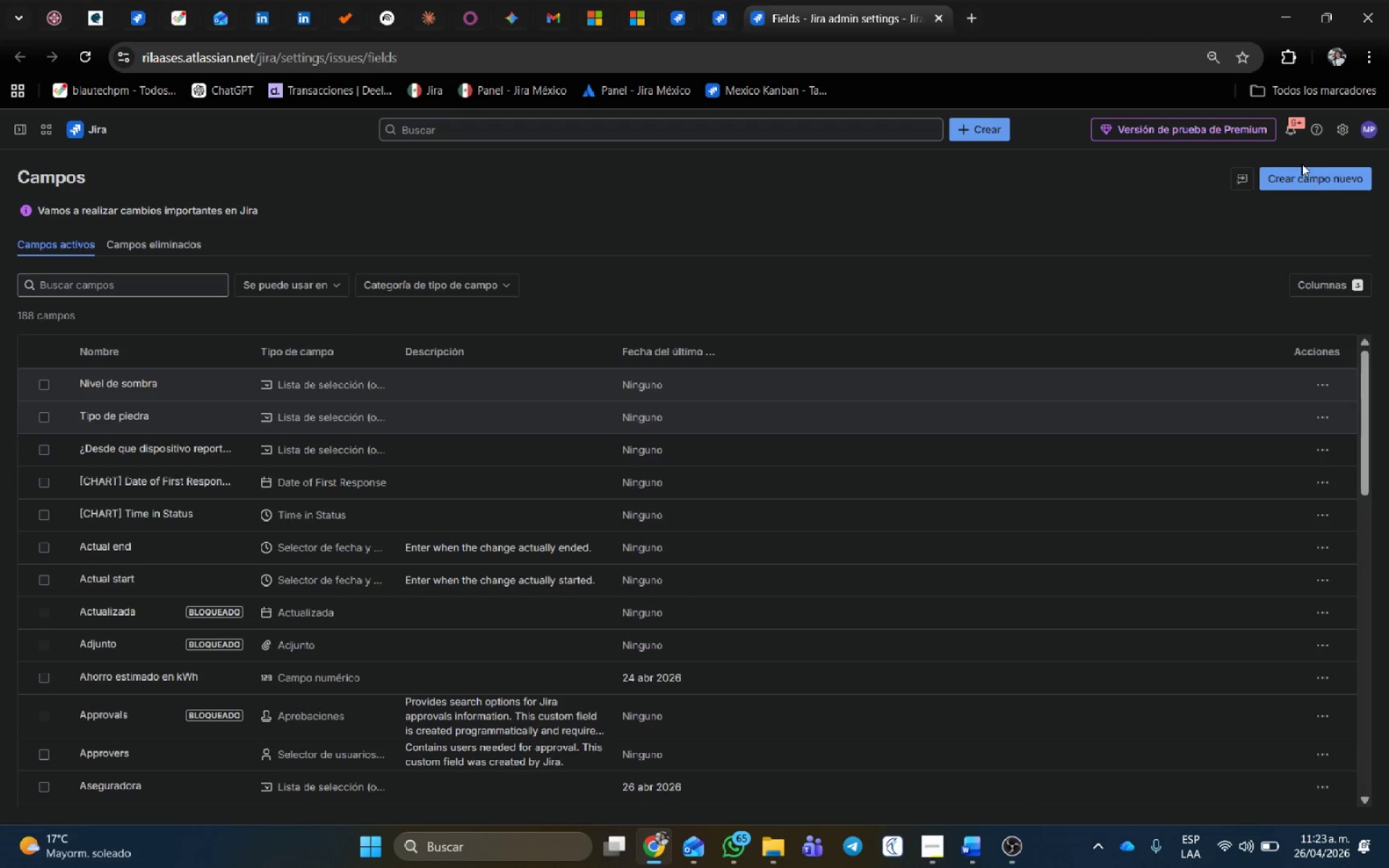 
double_click([1307, 175])
 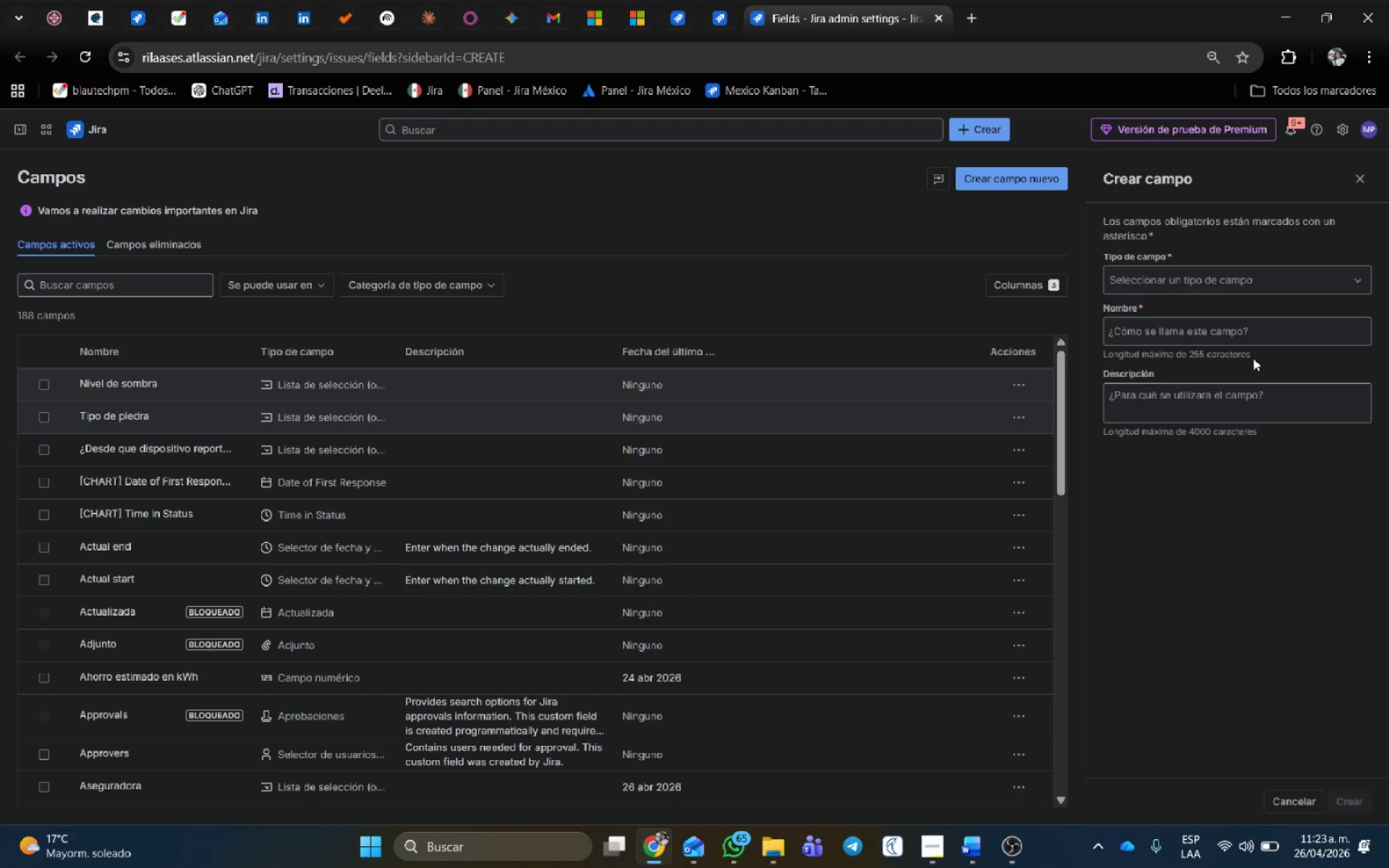 
left_click([1216, 272])
 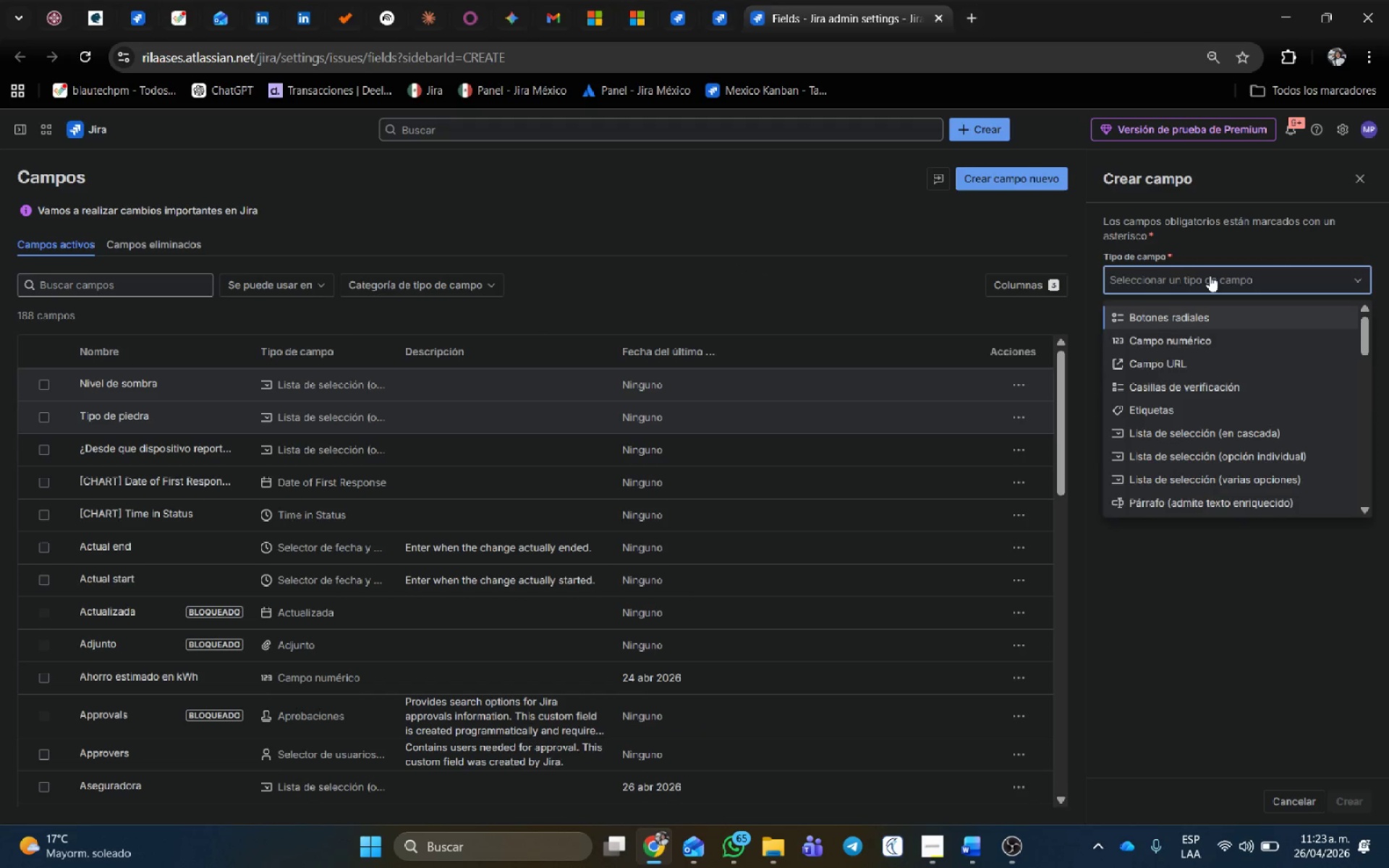 
type(tex)
 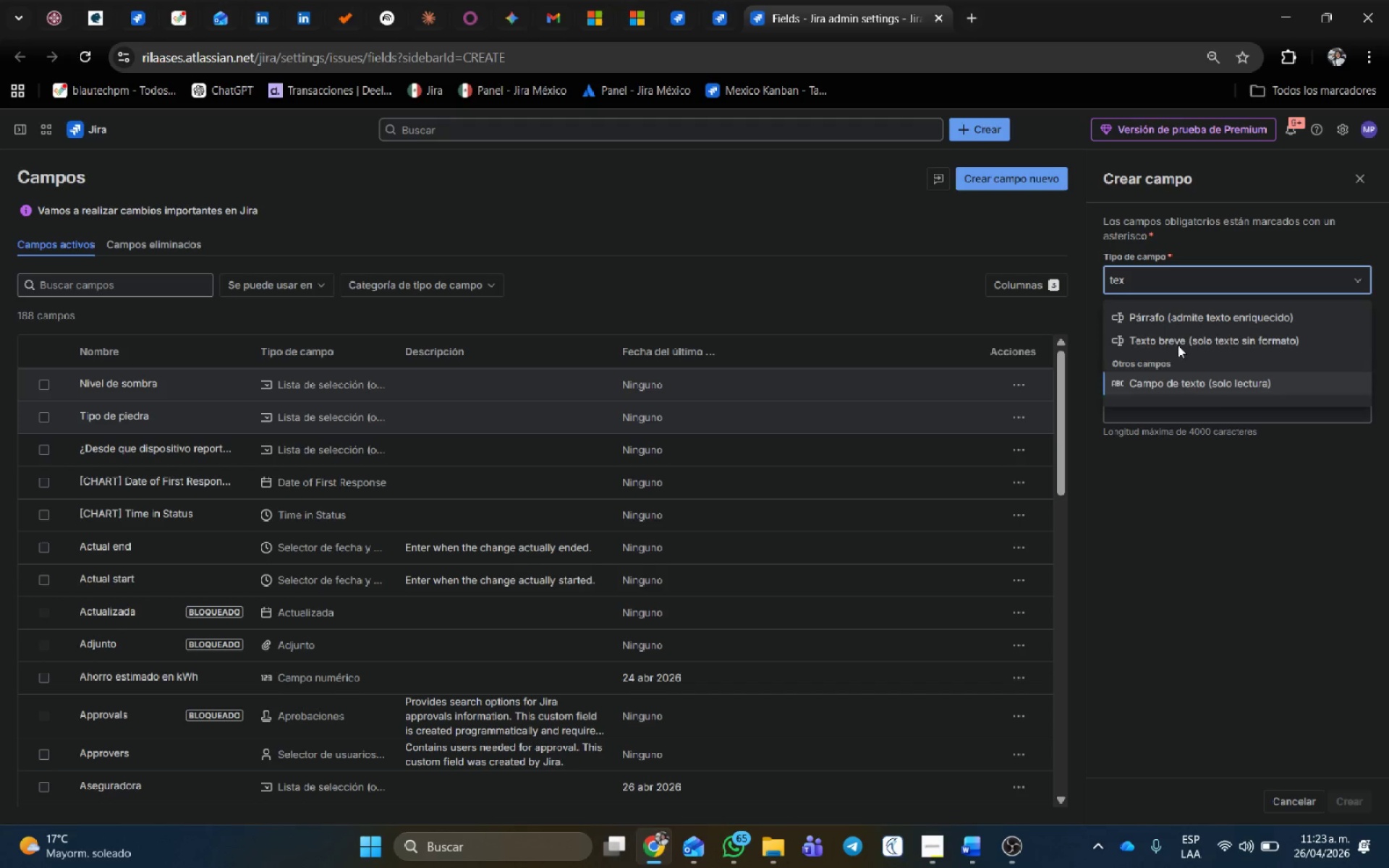 
left_click([1181, 335])
 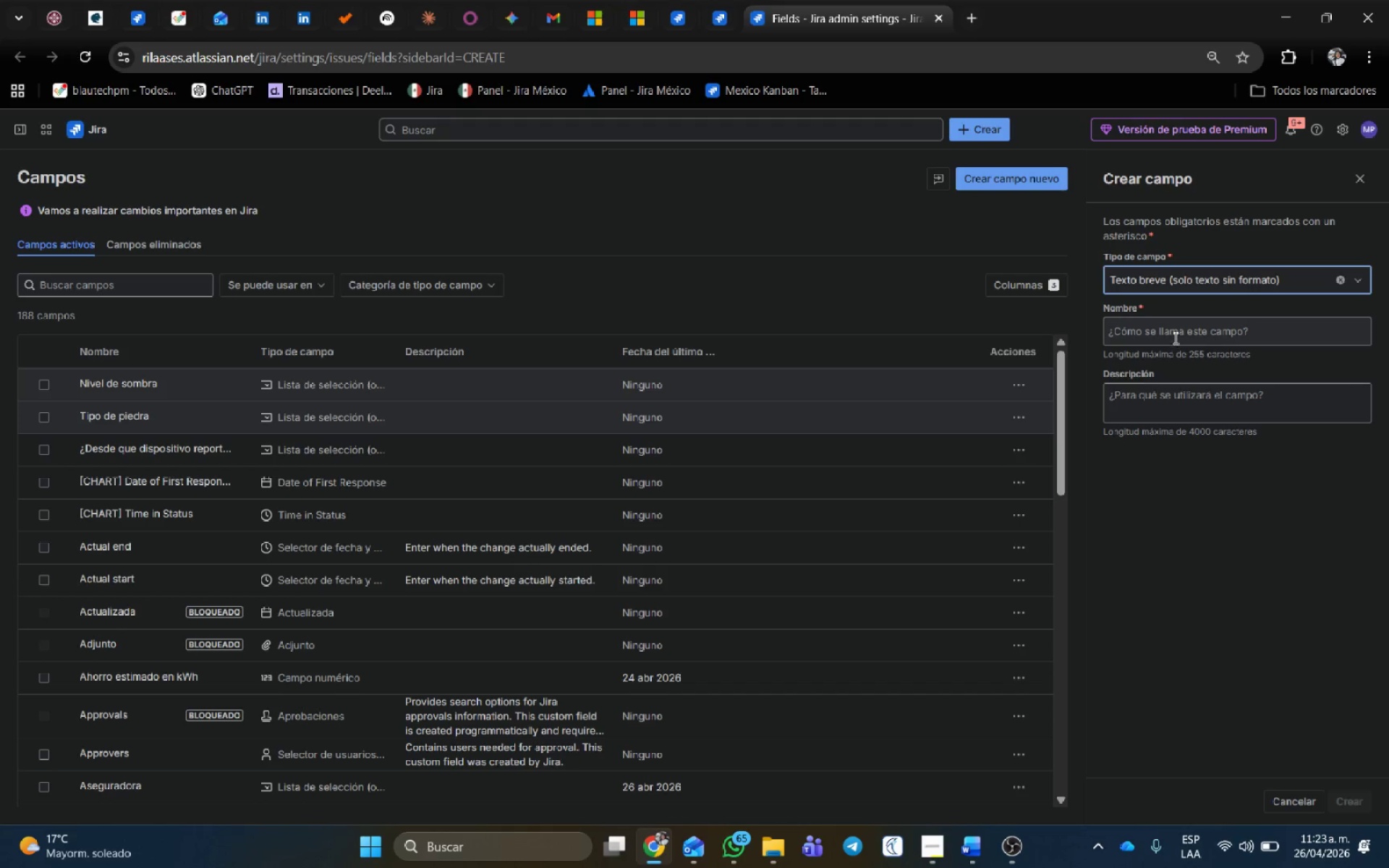 
left_click([1175, 335])
 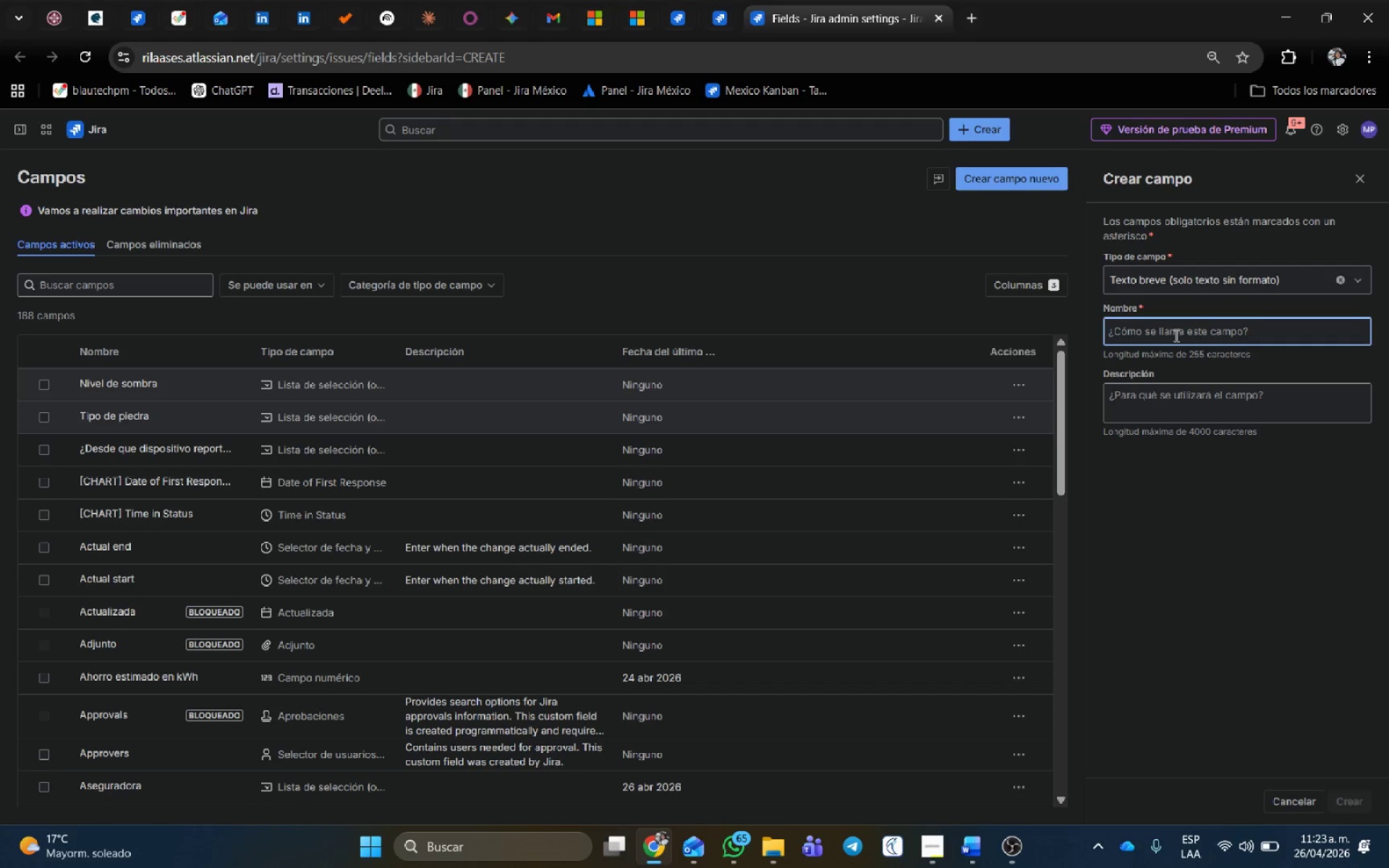 
type(Zona de la propiedad)
 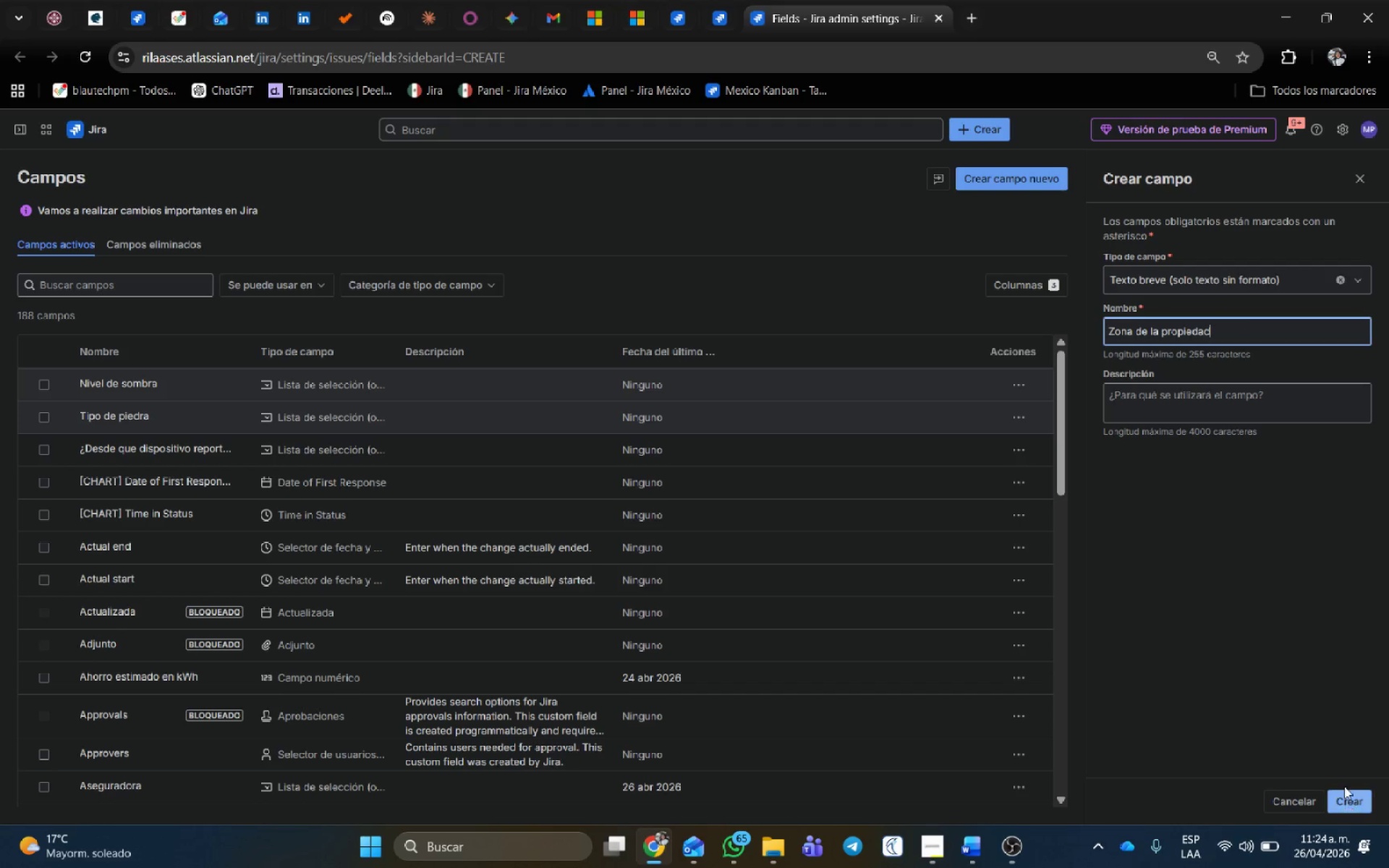 
left_click([1348, 793])
 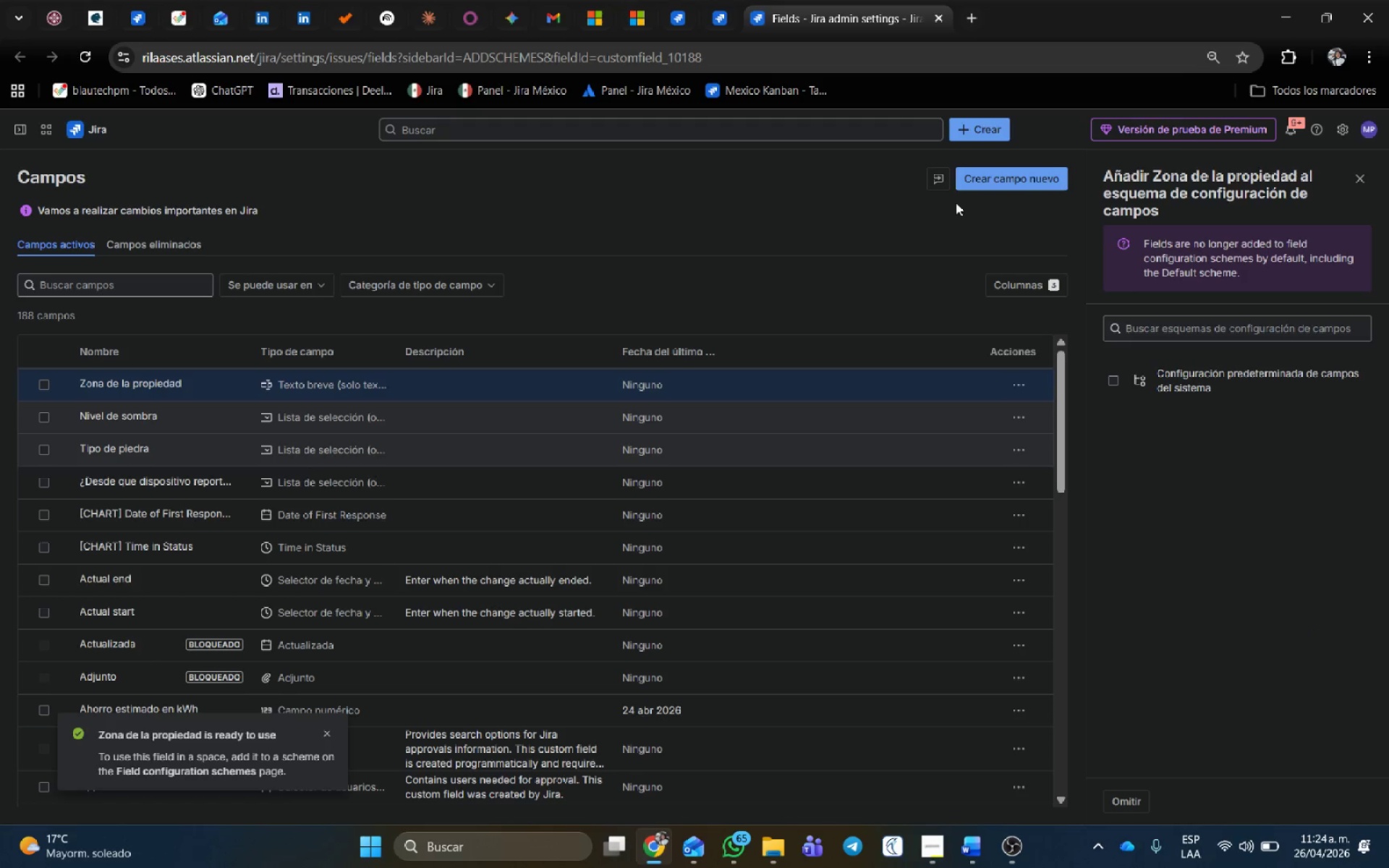 
wait(7.95)
 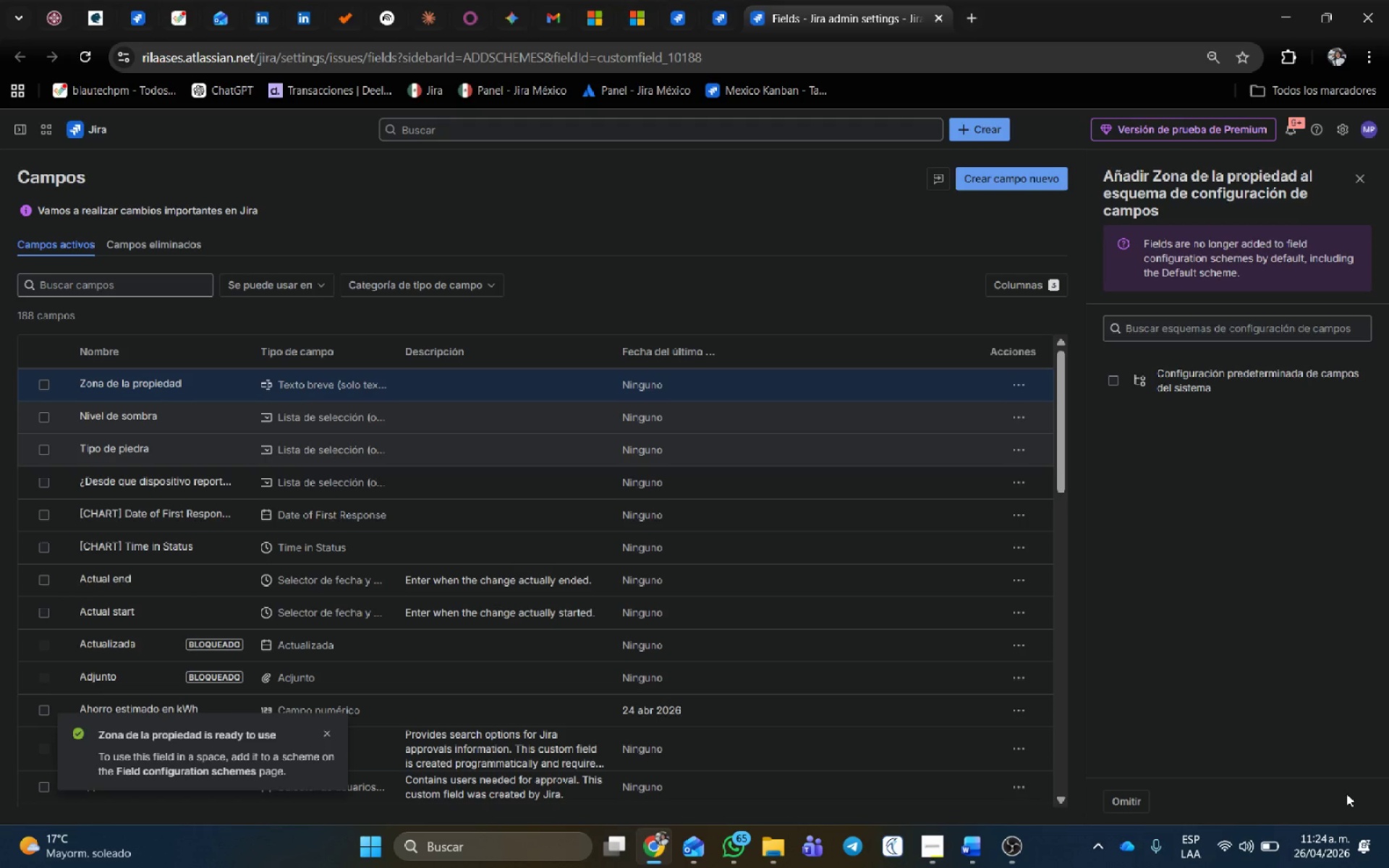 
left_click([1021, 386])
 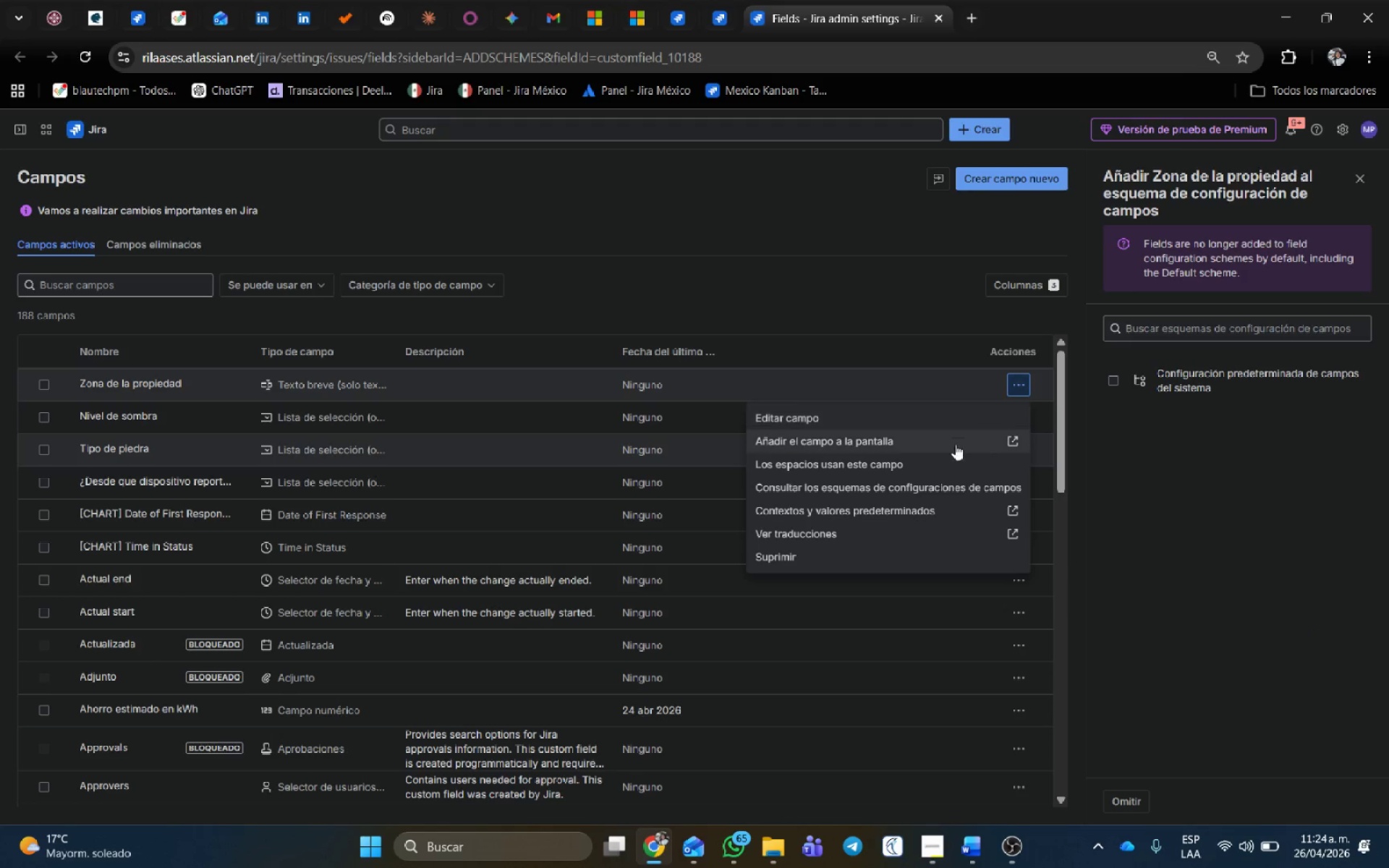 
left_click([914, 445])
 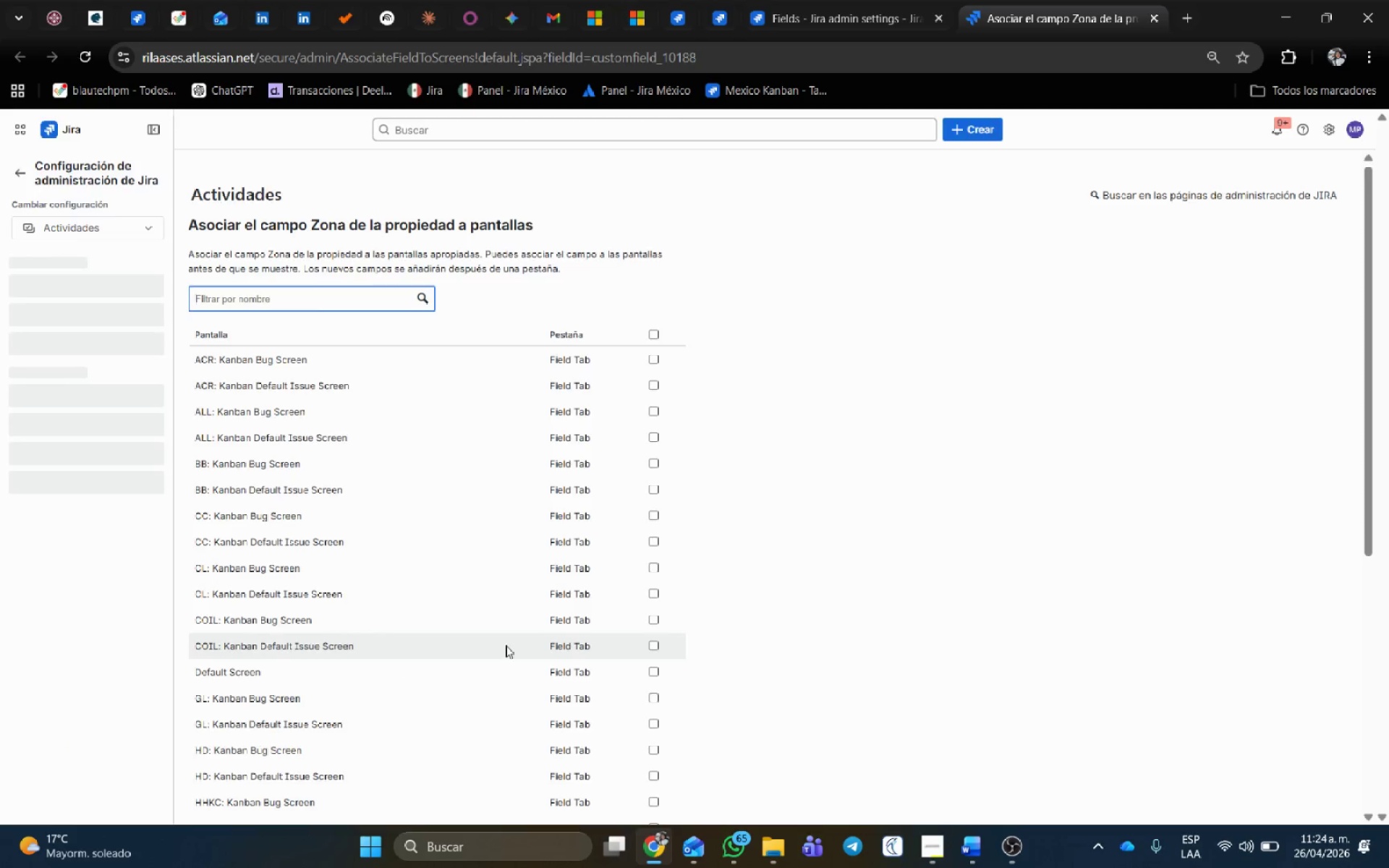 
wait(5.05)
 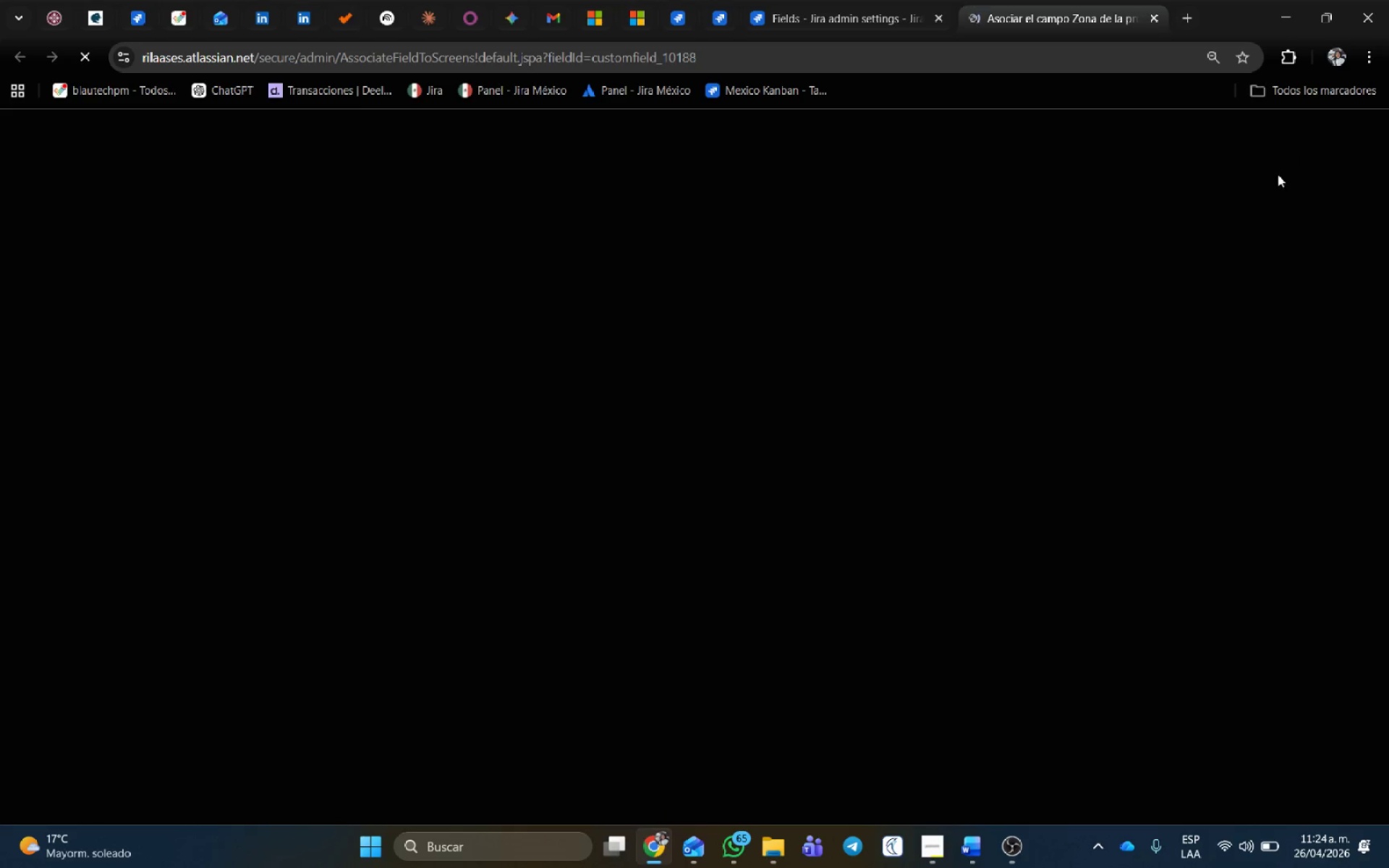 
scroll: coordinate [747, 650], scroll_direction: down, amount: 5.0
 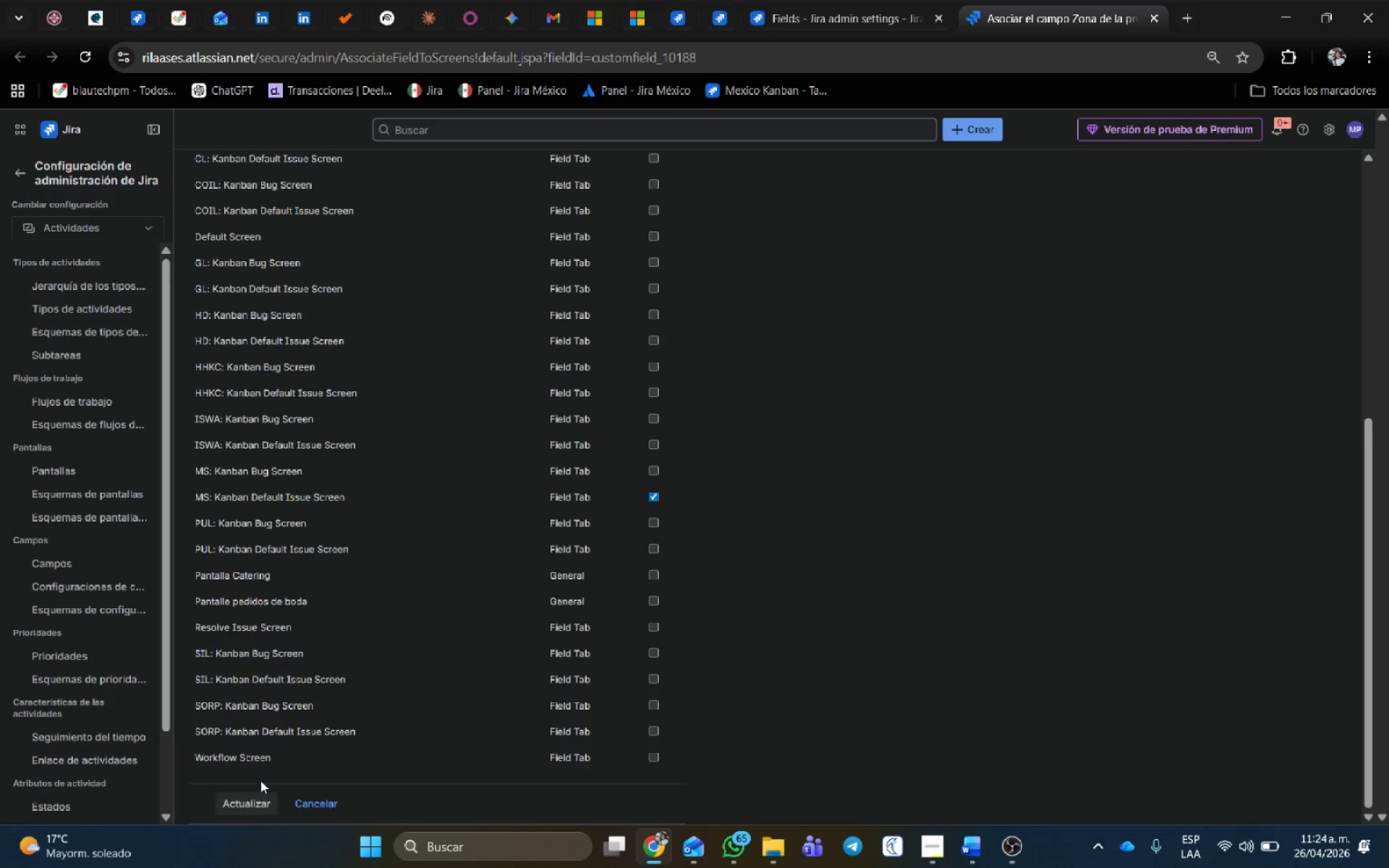 
left_click([264, 807])
 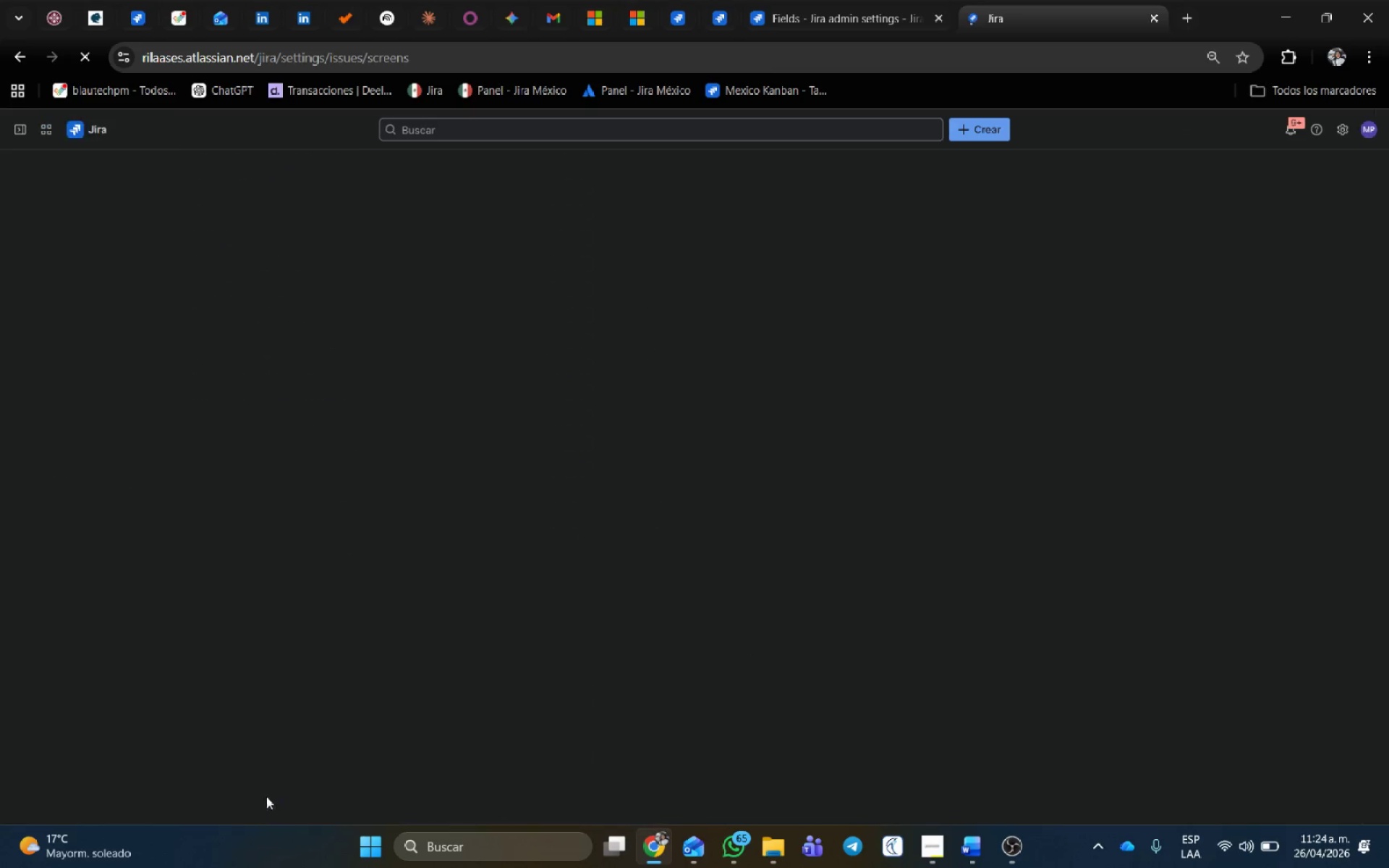 
mouse_move([512, 587])
 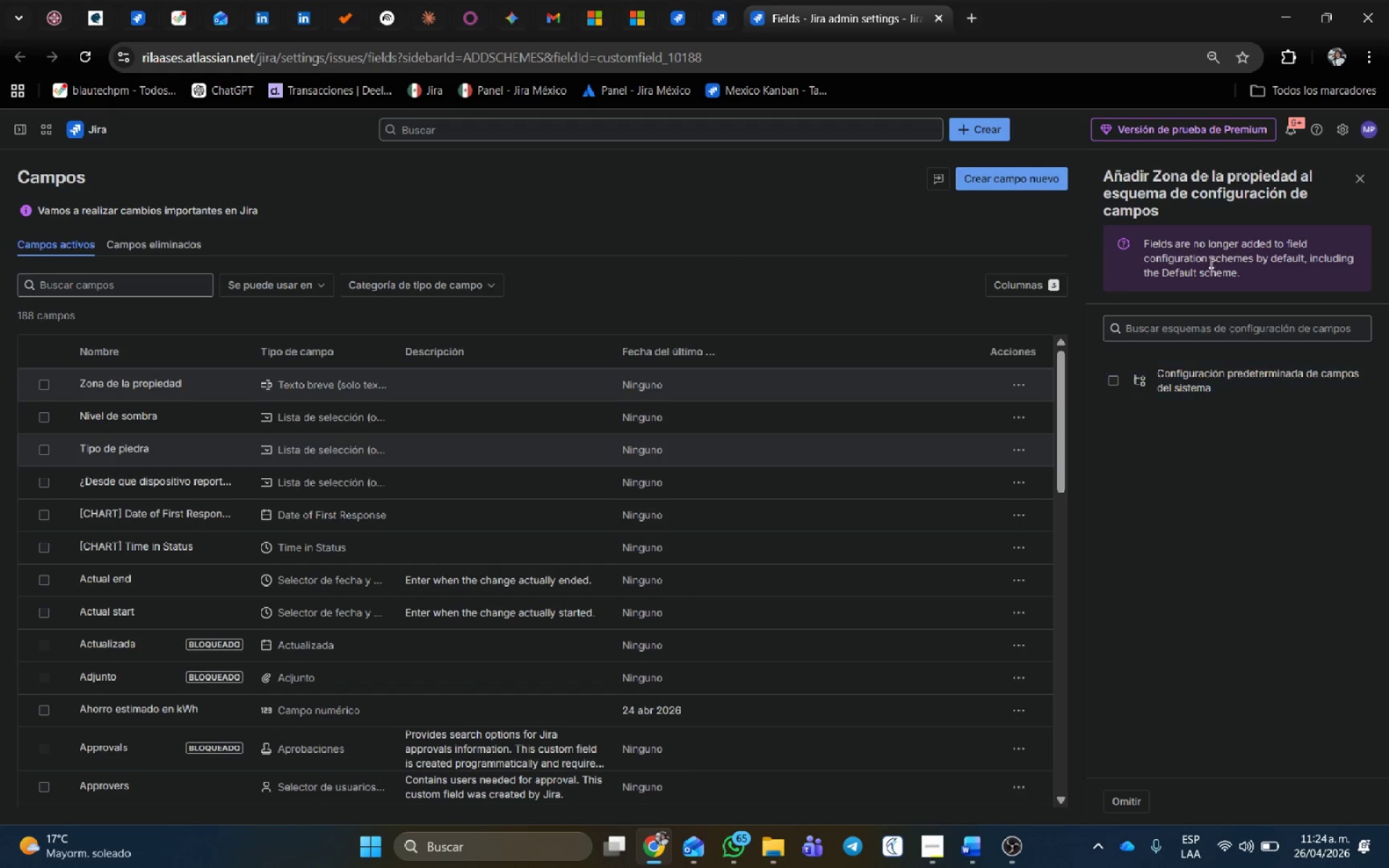 
left_click([1029, 166])
 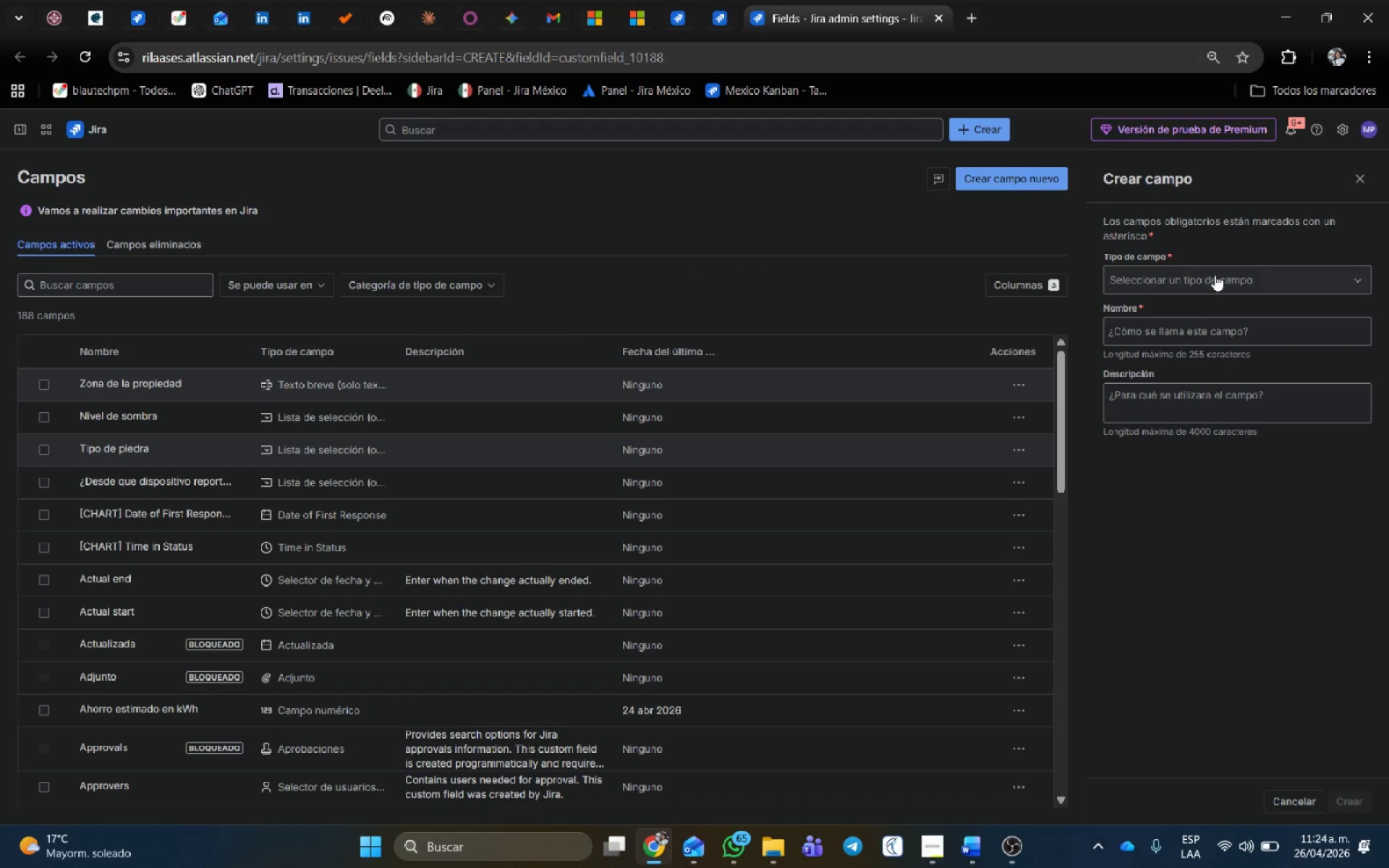 
left_click_drag(start_coordinate=[1215, 275], to_coordinate=[1218, 276])
 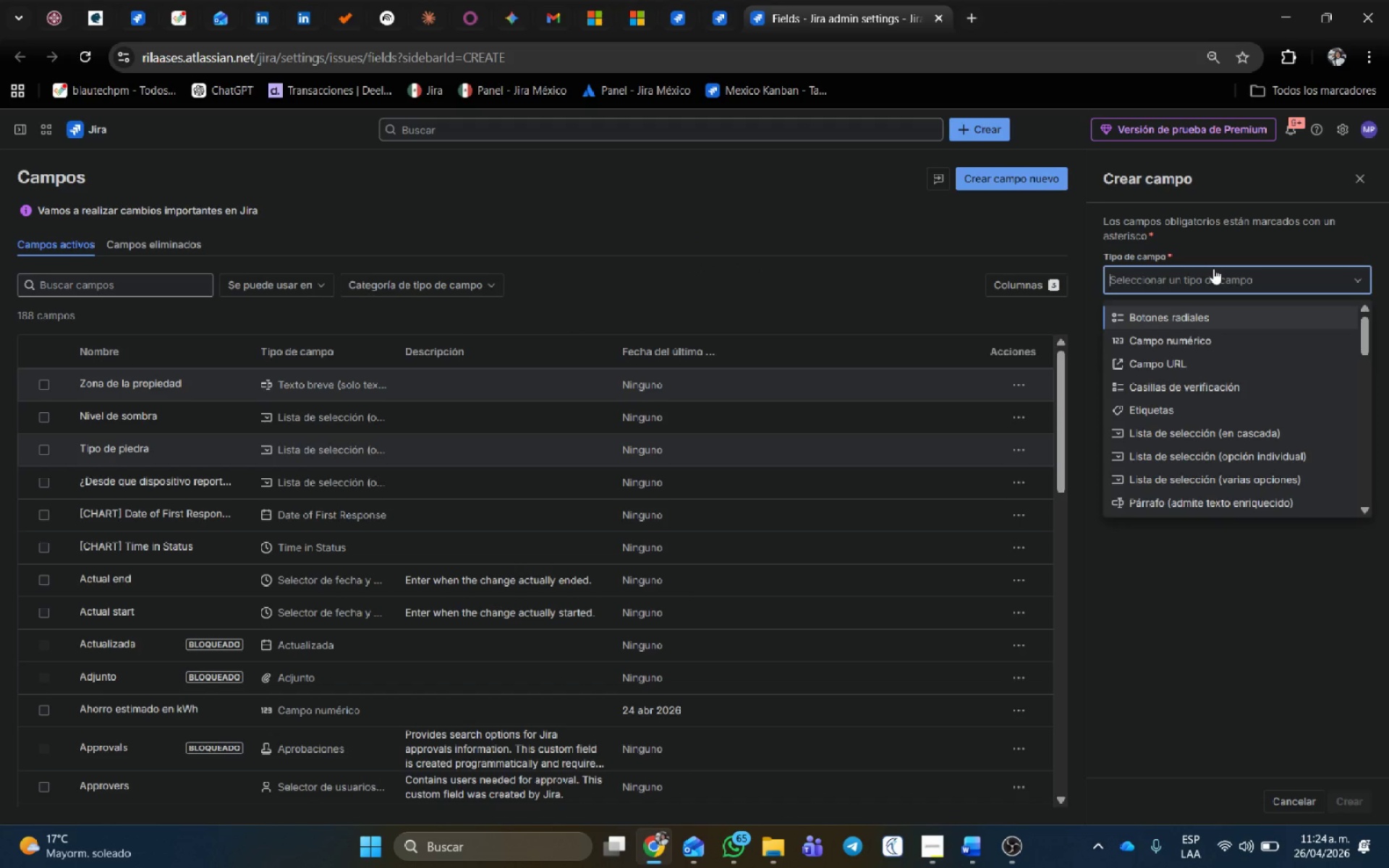 
type(sensibilidad q)
 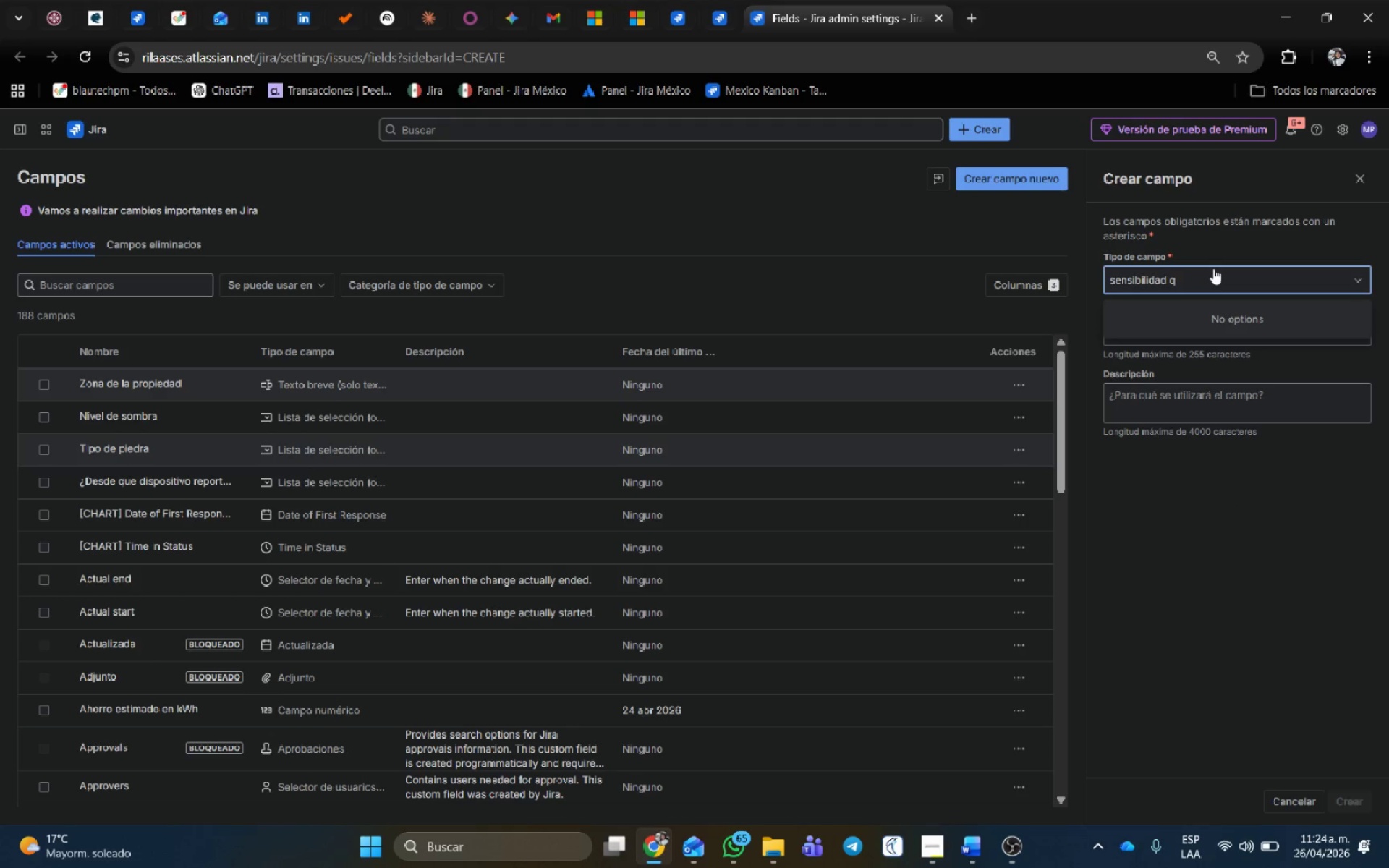 
hold_key(key=Backspace, duration=1.41)
 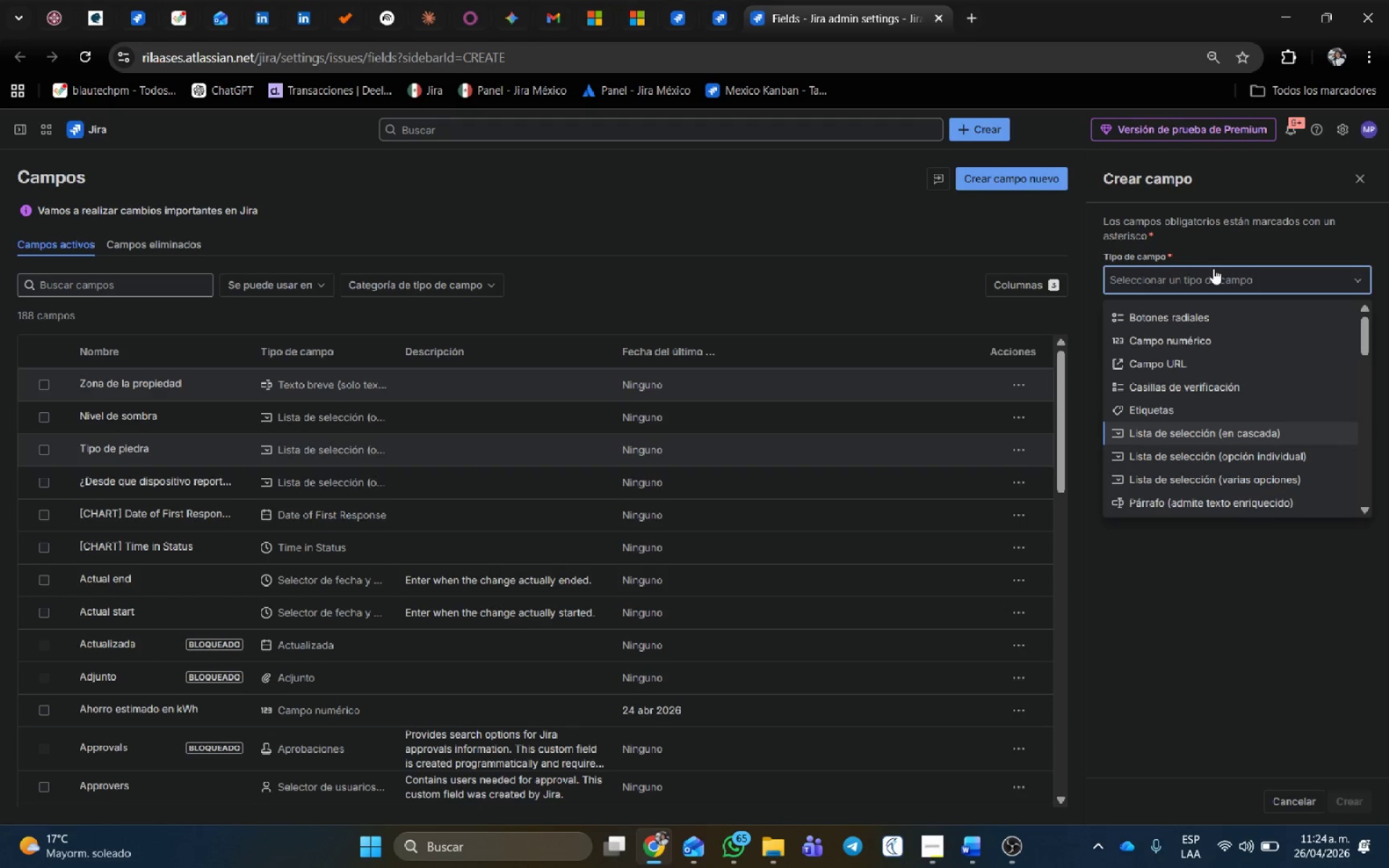 
hold_key(key=Backspace, duration=5.98)
 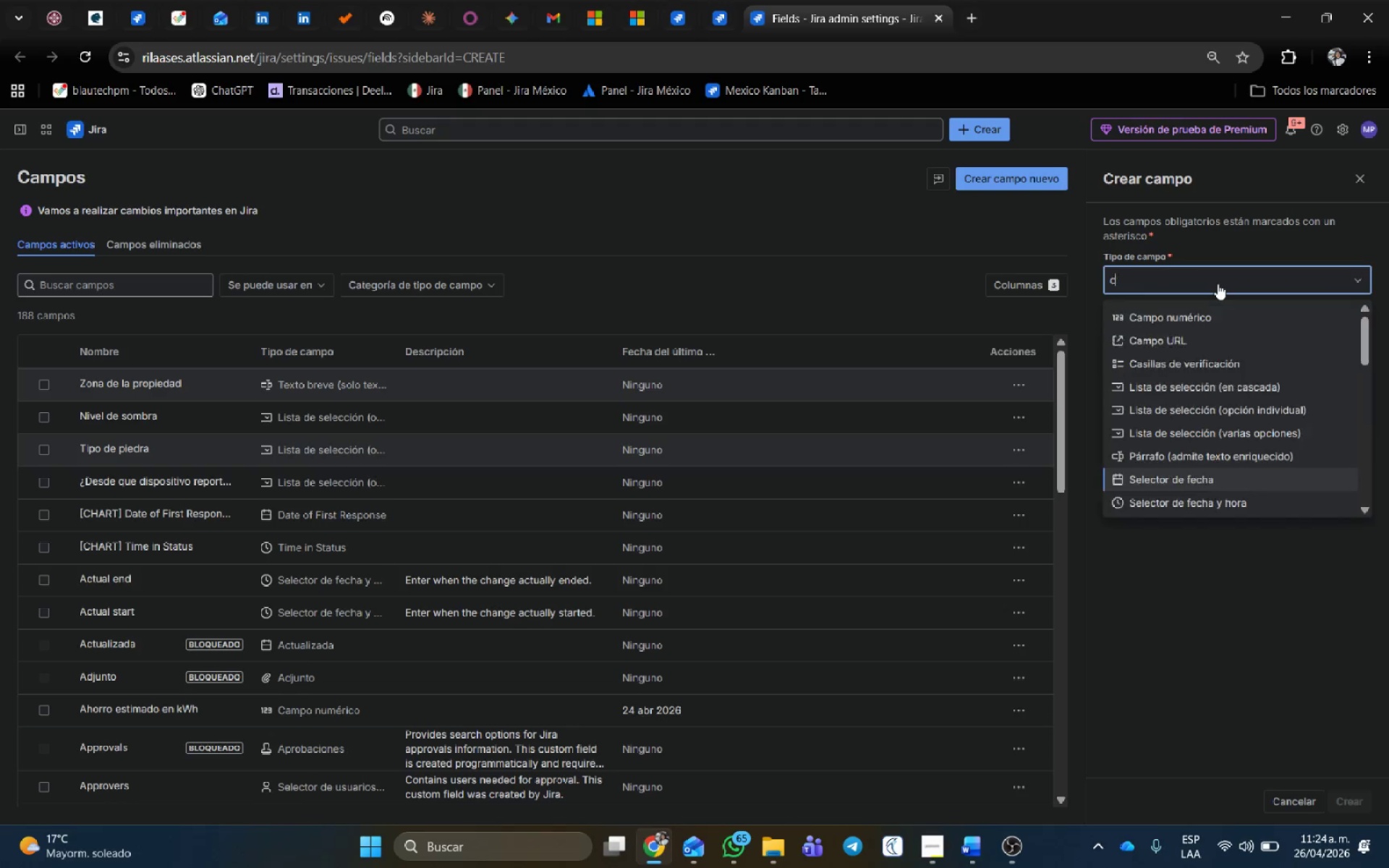 
type(check)
 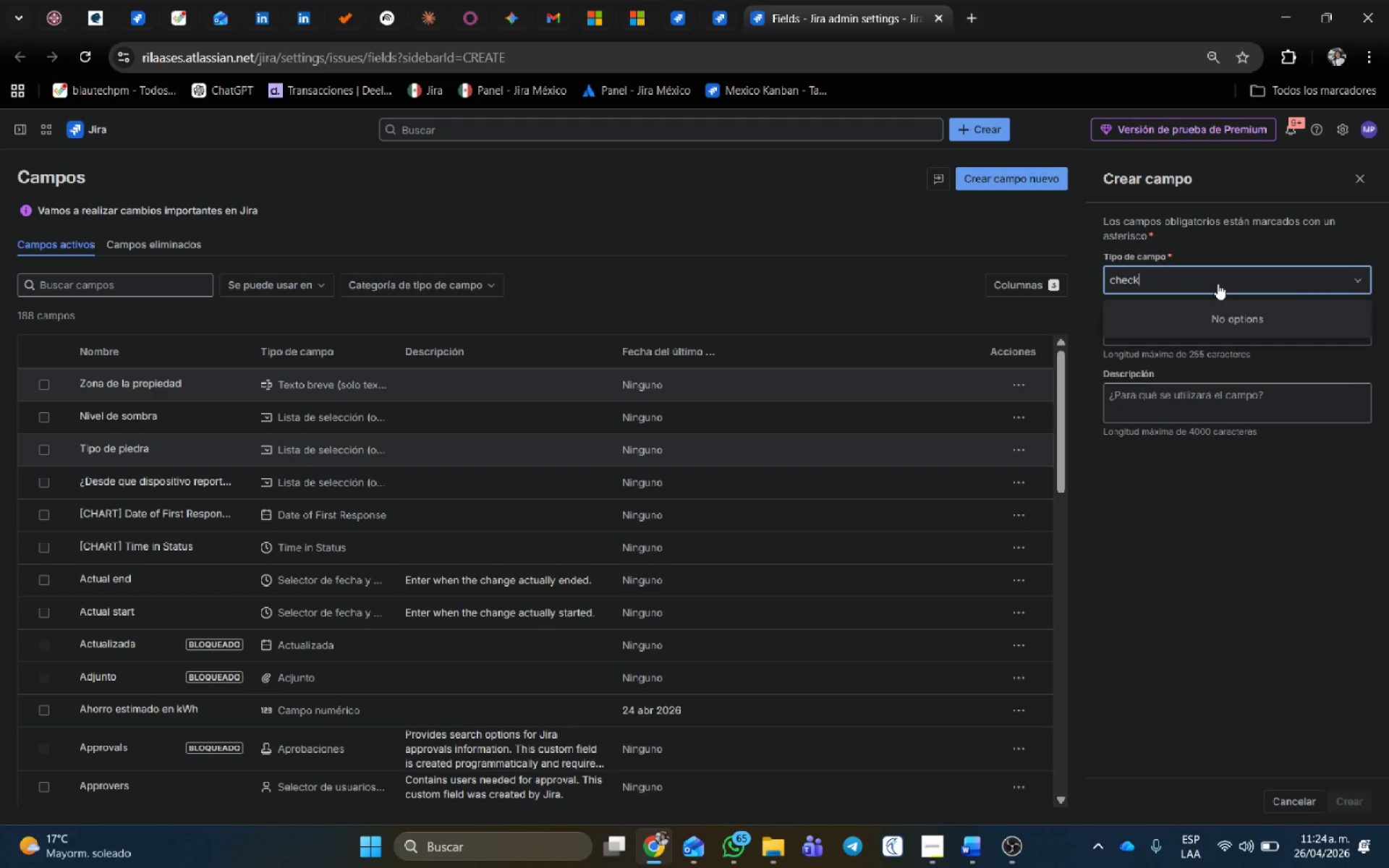 
key(Backspace)
 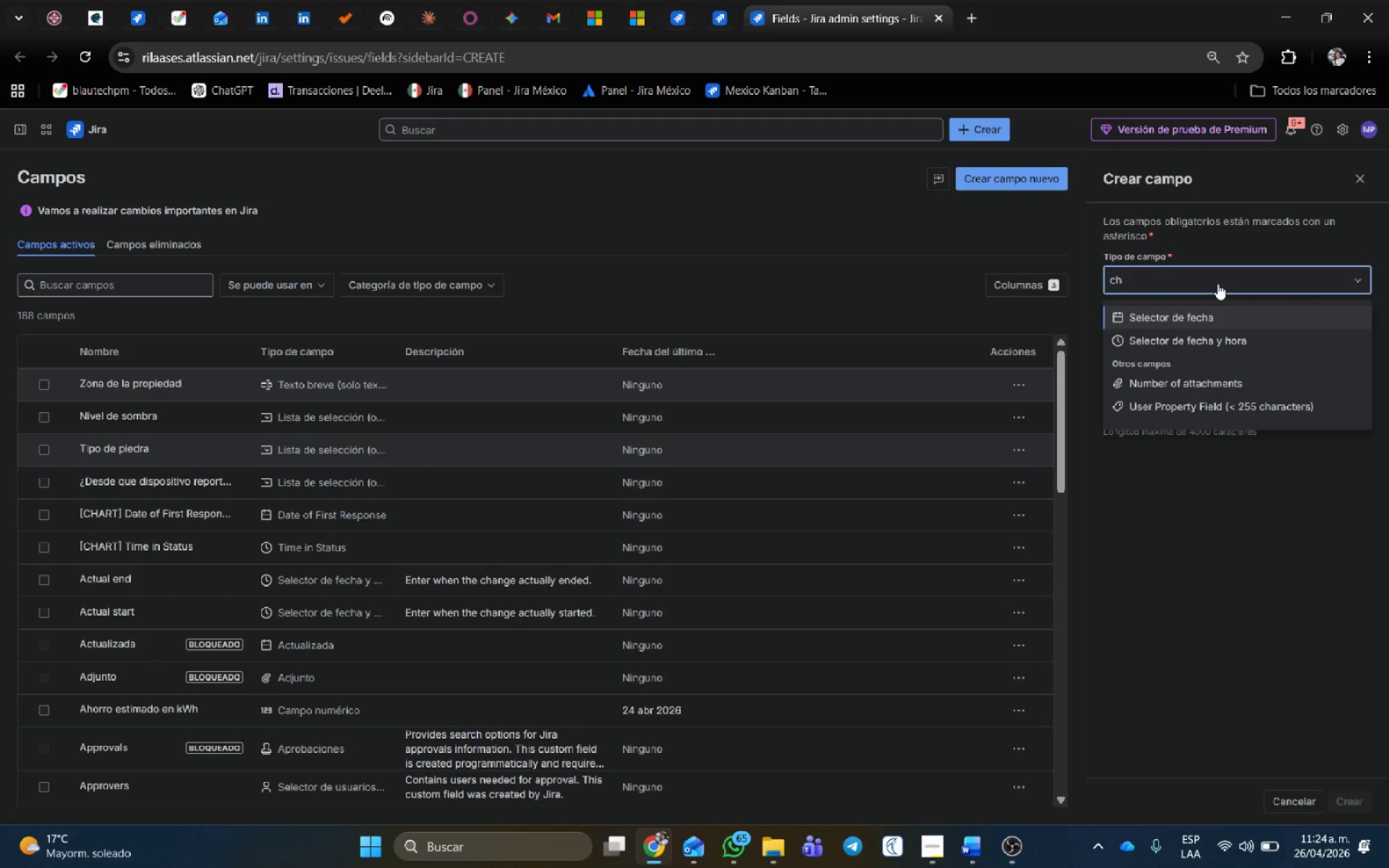 
key(Backspace)
 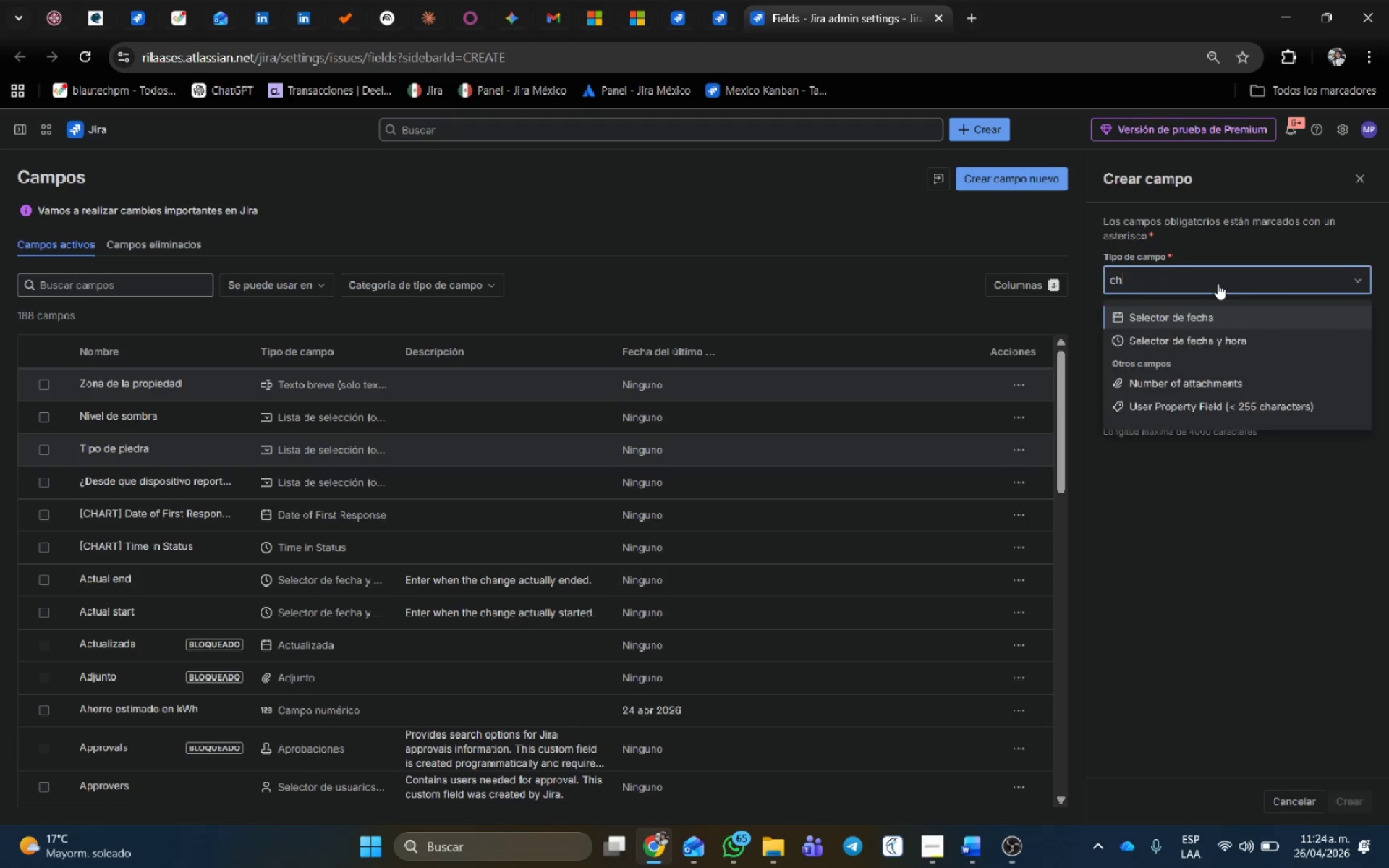 
key(Backspace)
 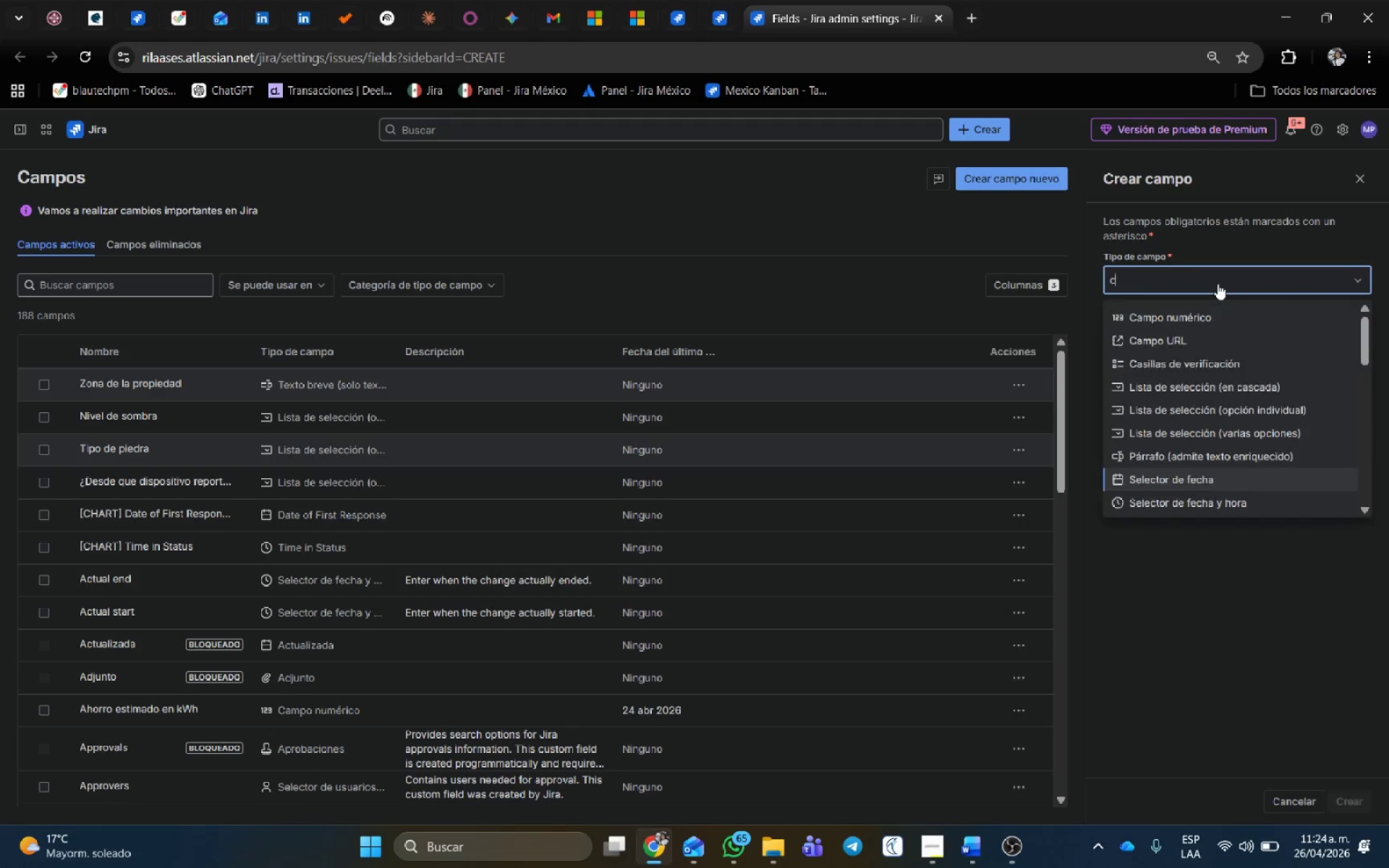 
key(Backspace)
 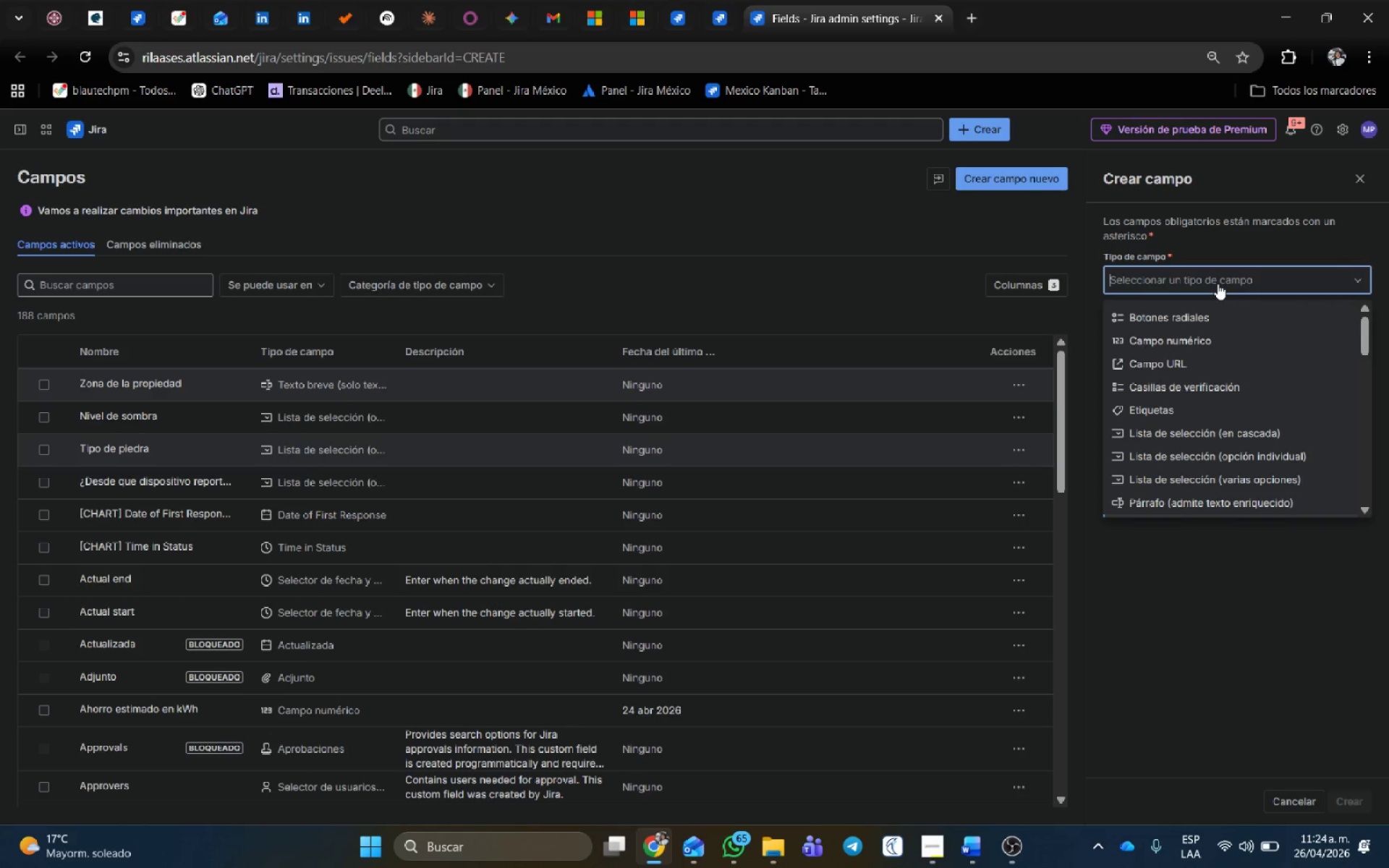 
key(Backspace)
 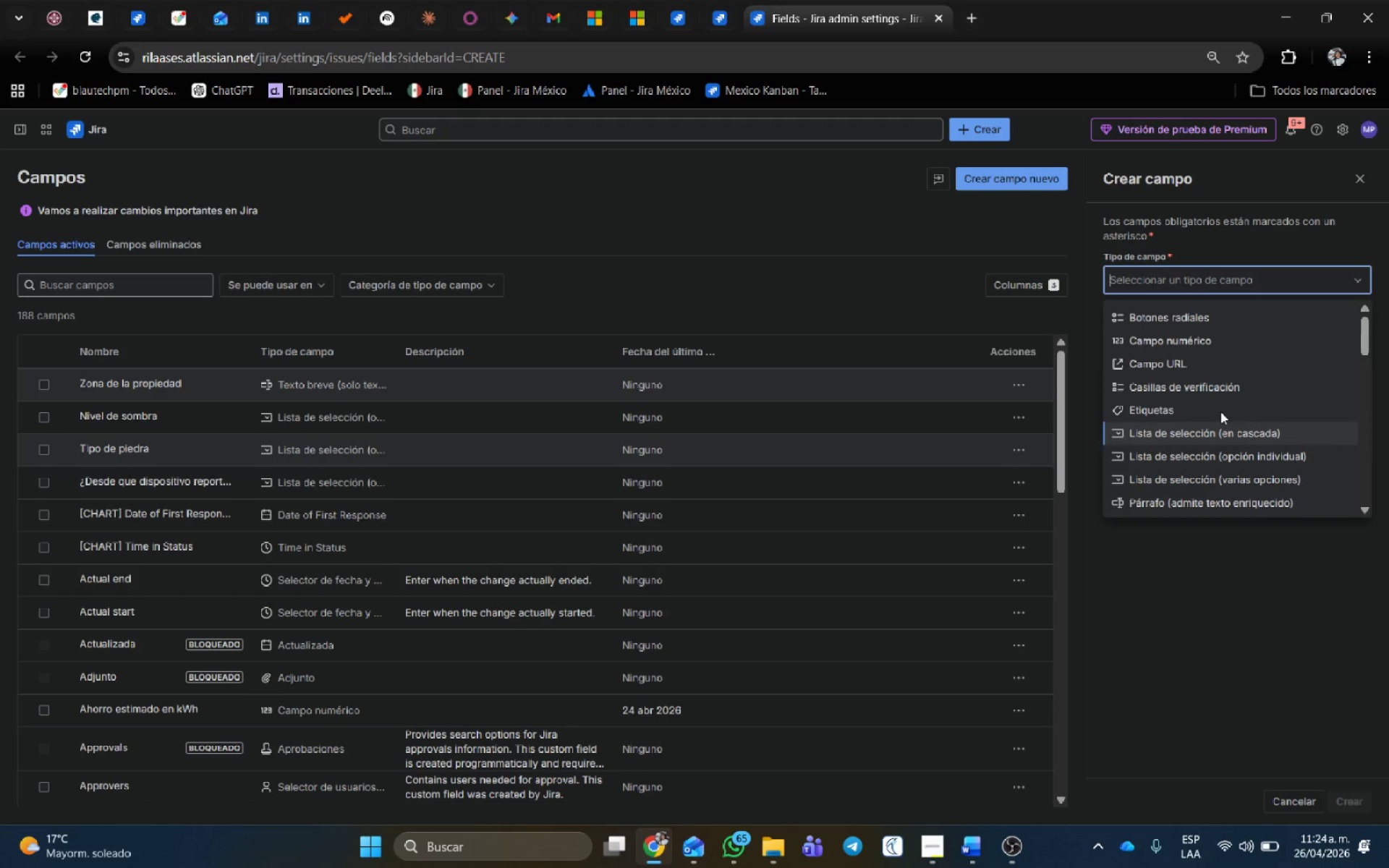 
scroll: coordinate [1239, 396], scroll_direction: down, amount: 2.0
 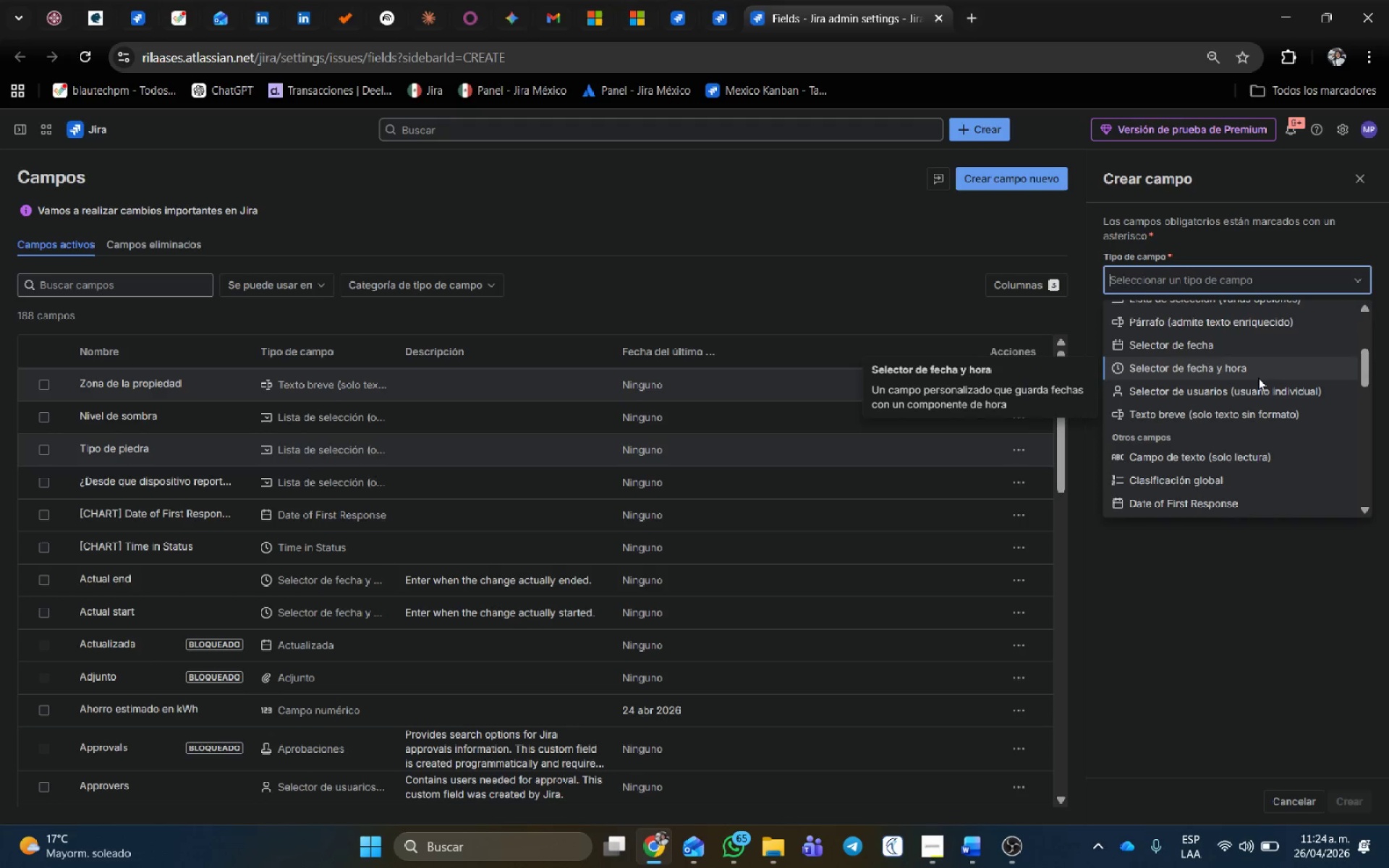 
type(ver)
 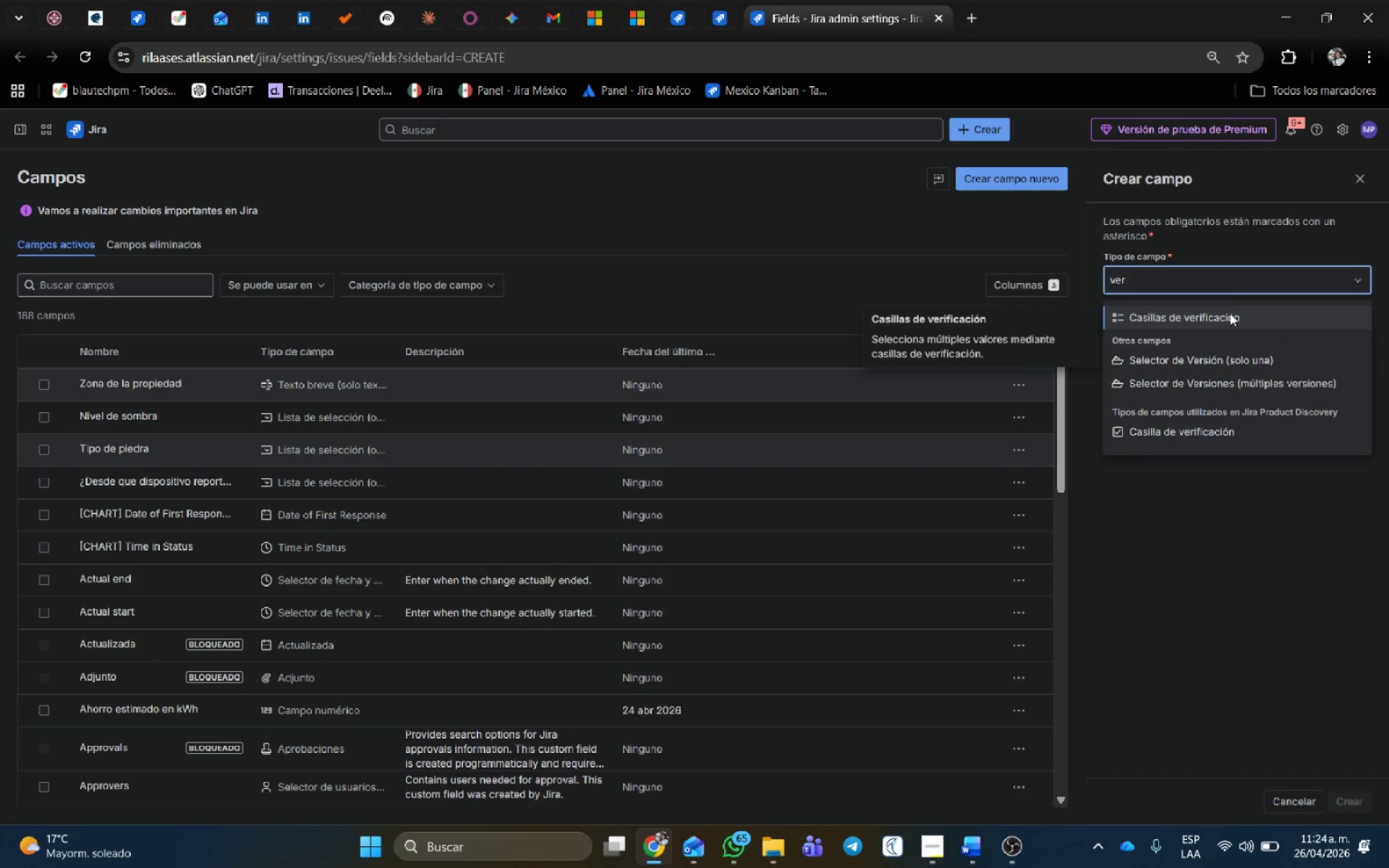 
left_click([1229, 312])
 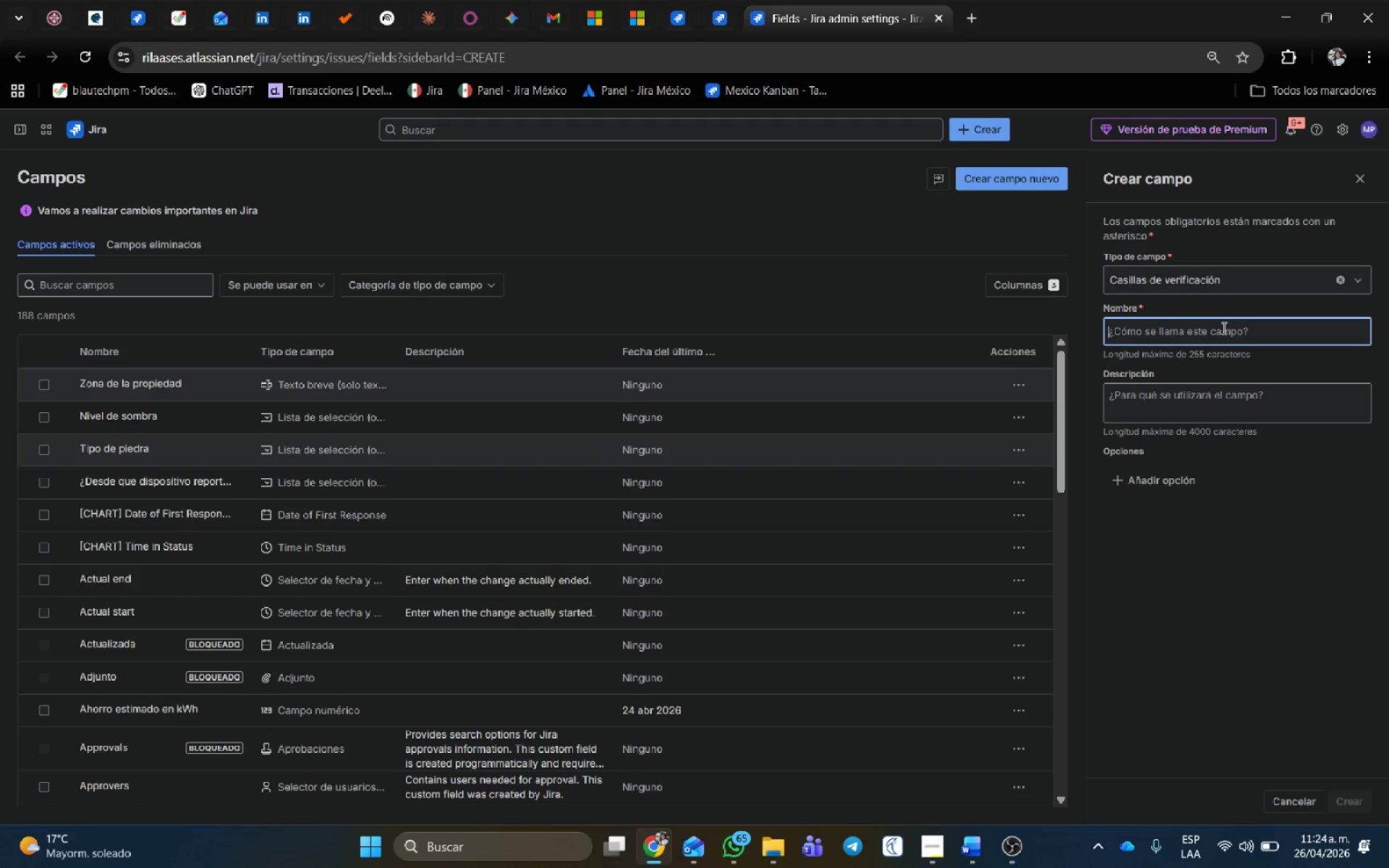 
type(Sensibilidad qu;imica)
 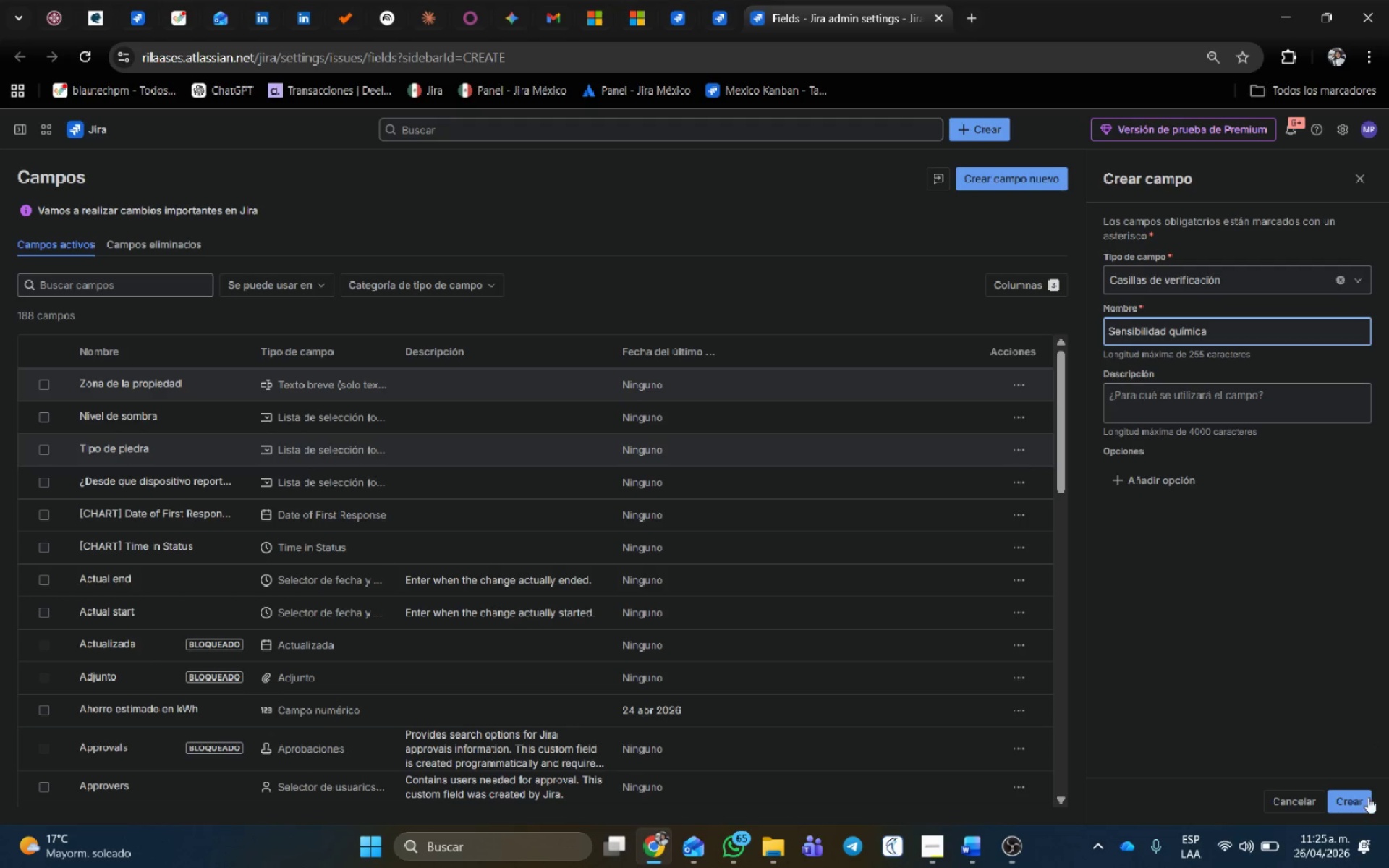 
left_click([1364, 795])
 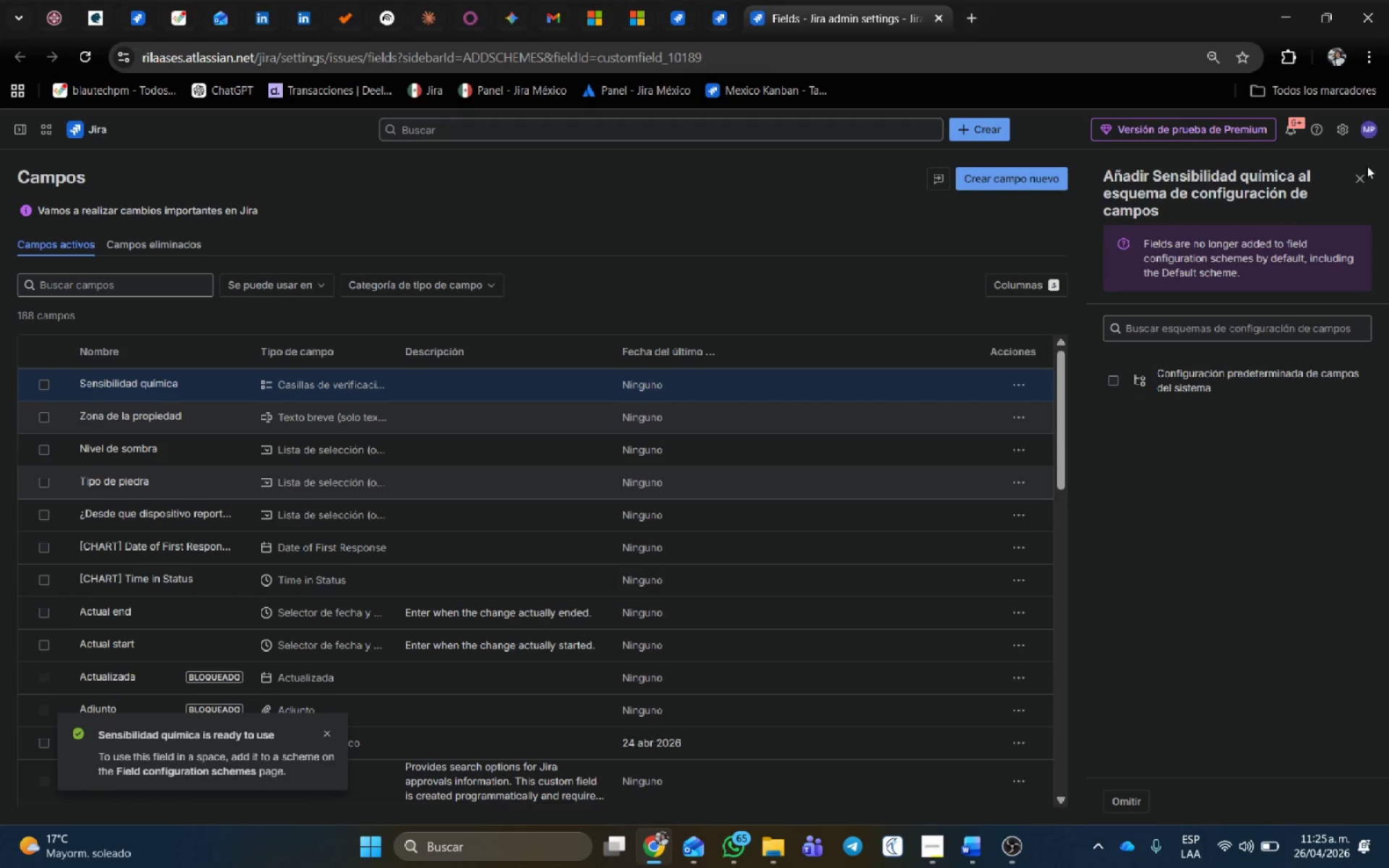 
left_click([1365, 171])
 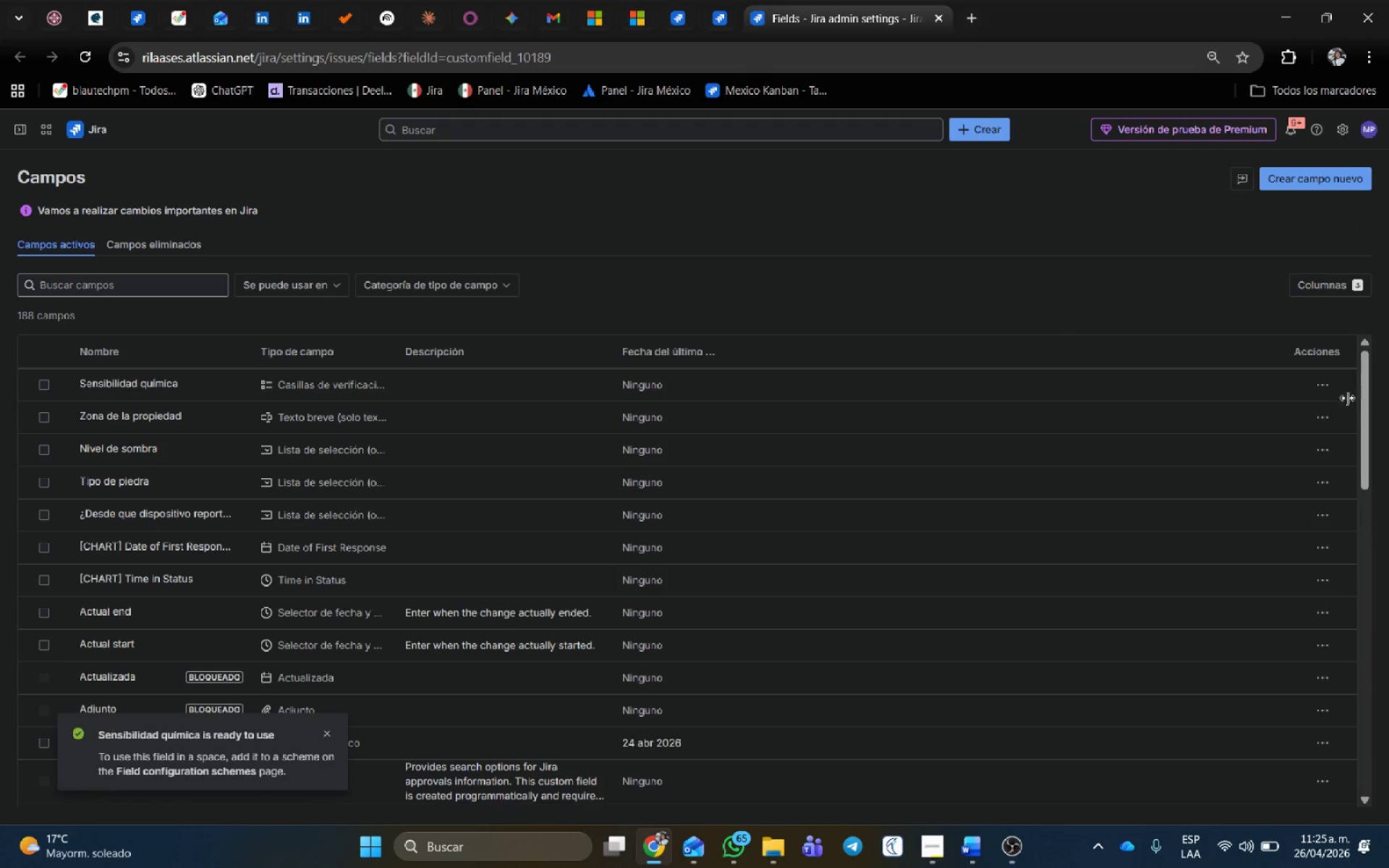 
left_click([1324, 384])
 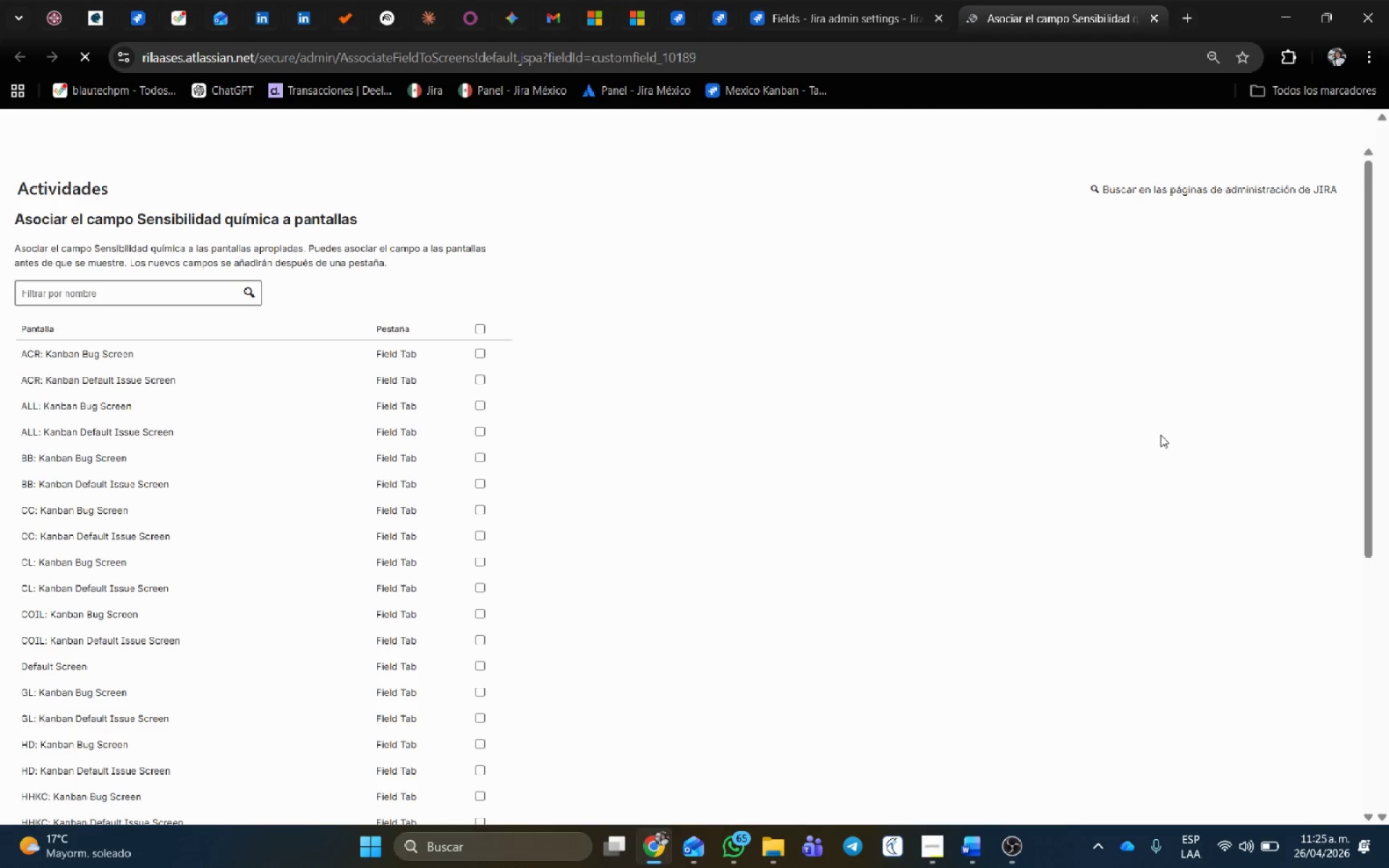 
scroll: coordinate [656, 448], scroll_direction: down, amount: 6.0
 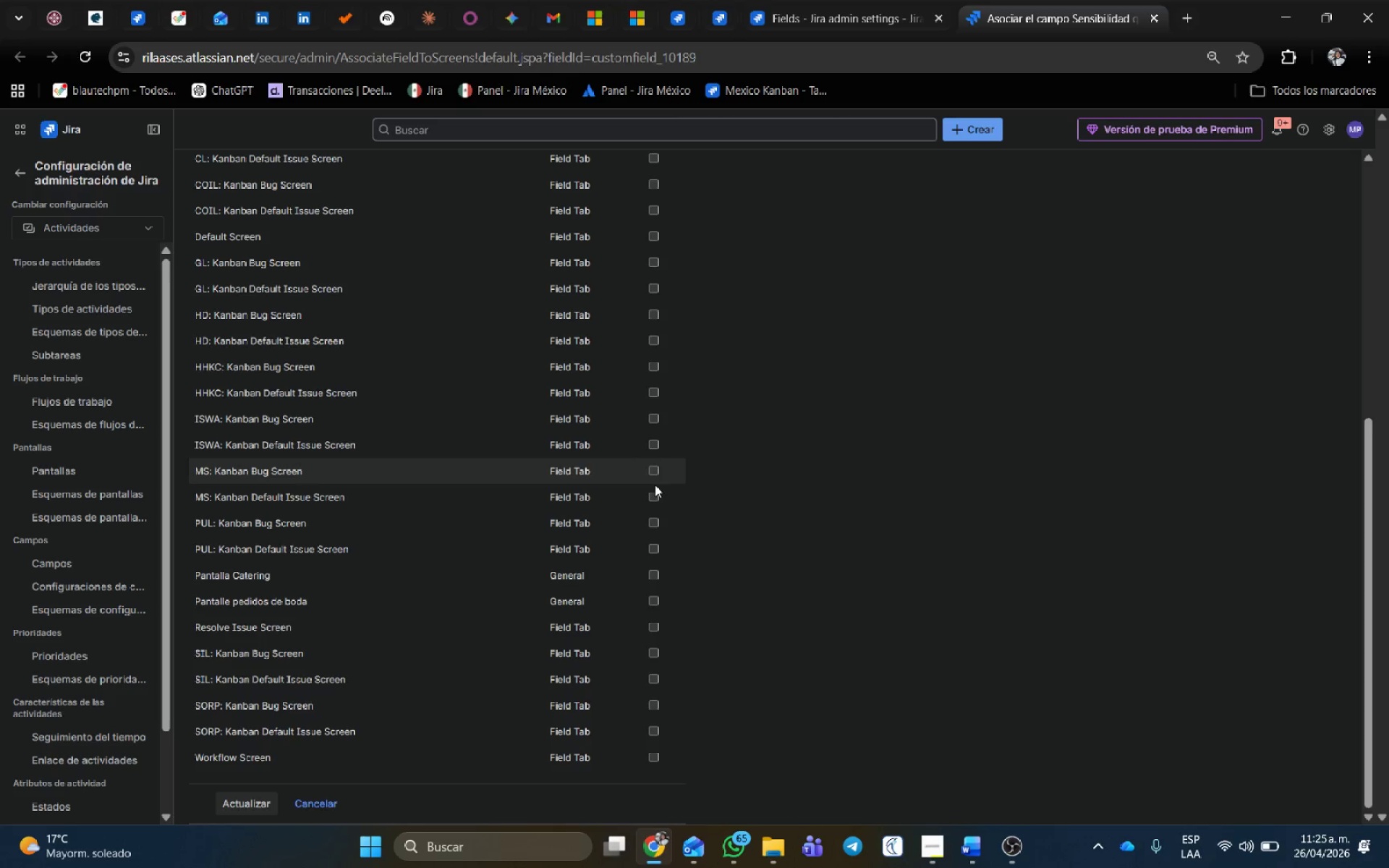 
left_click([654, 495])
 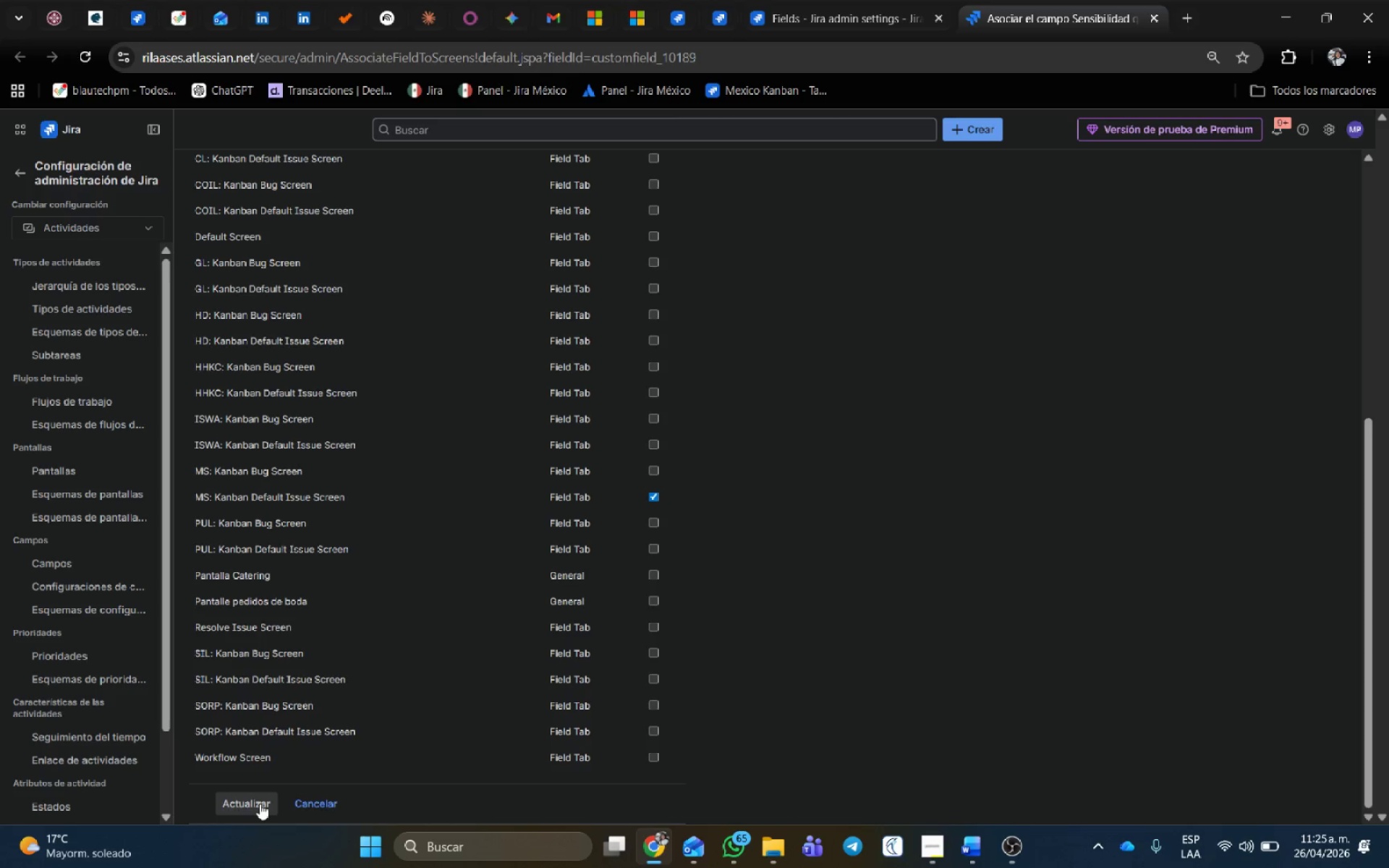 
left_click([260, 804])
 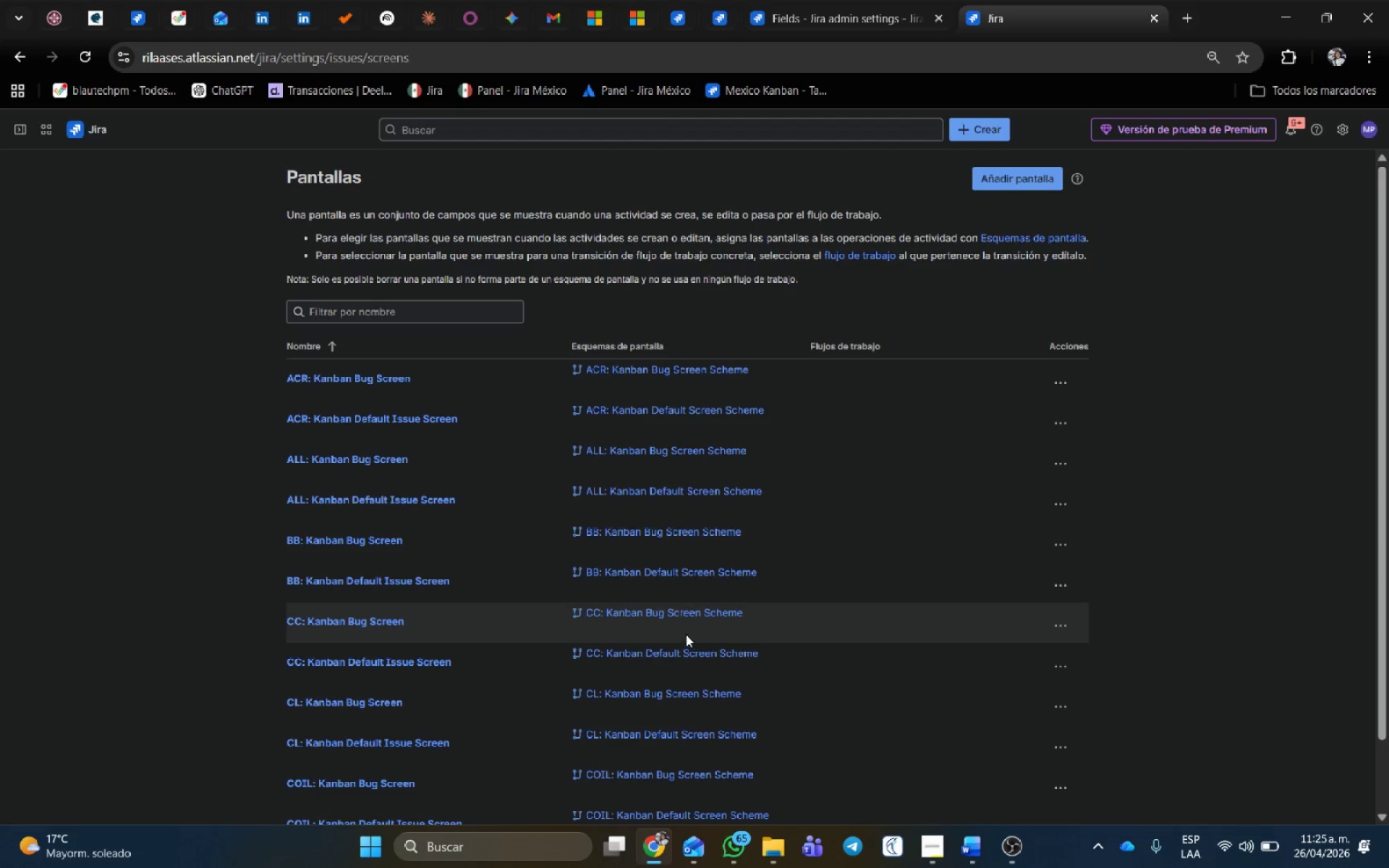 
wait(7.27)
 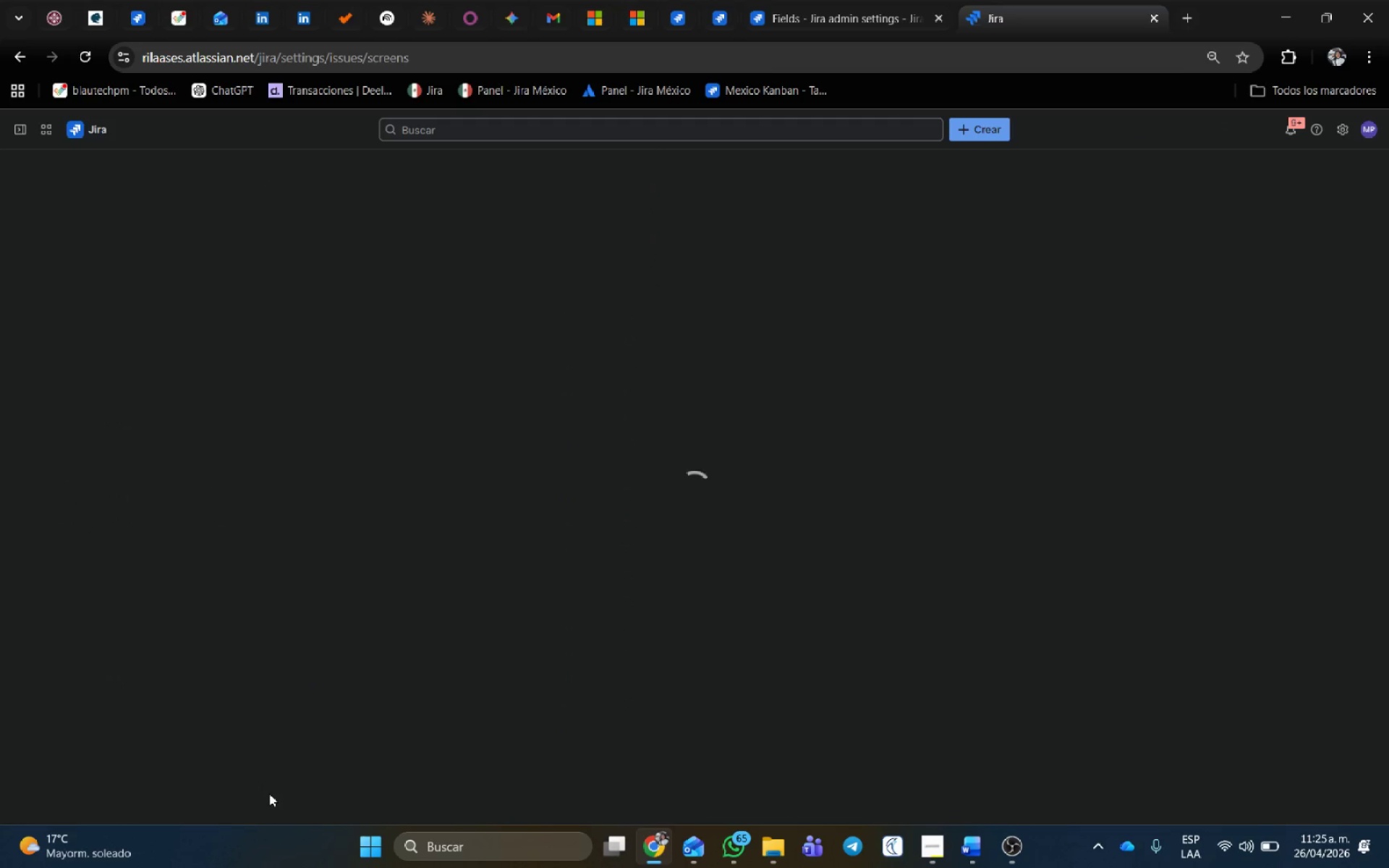 
middle_click([1022, 8])
 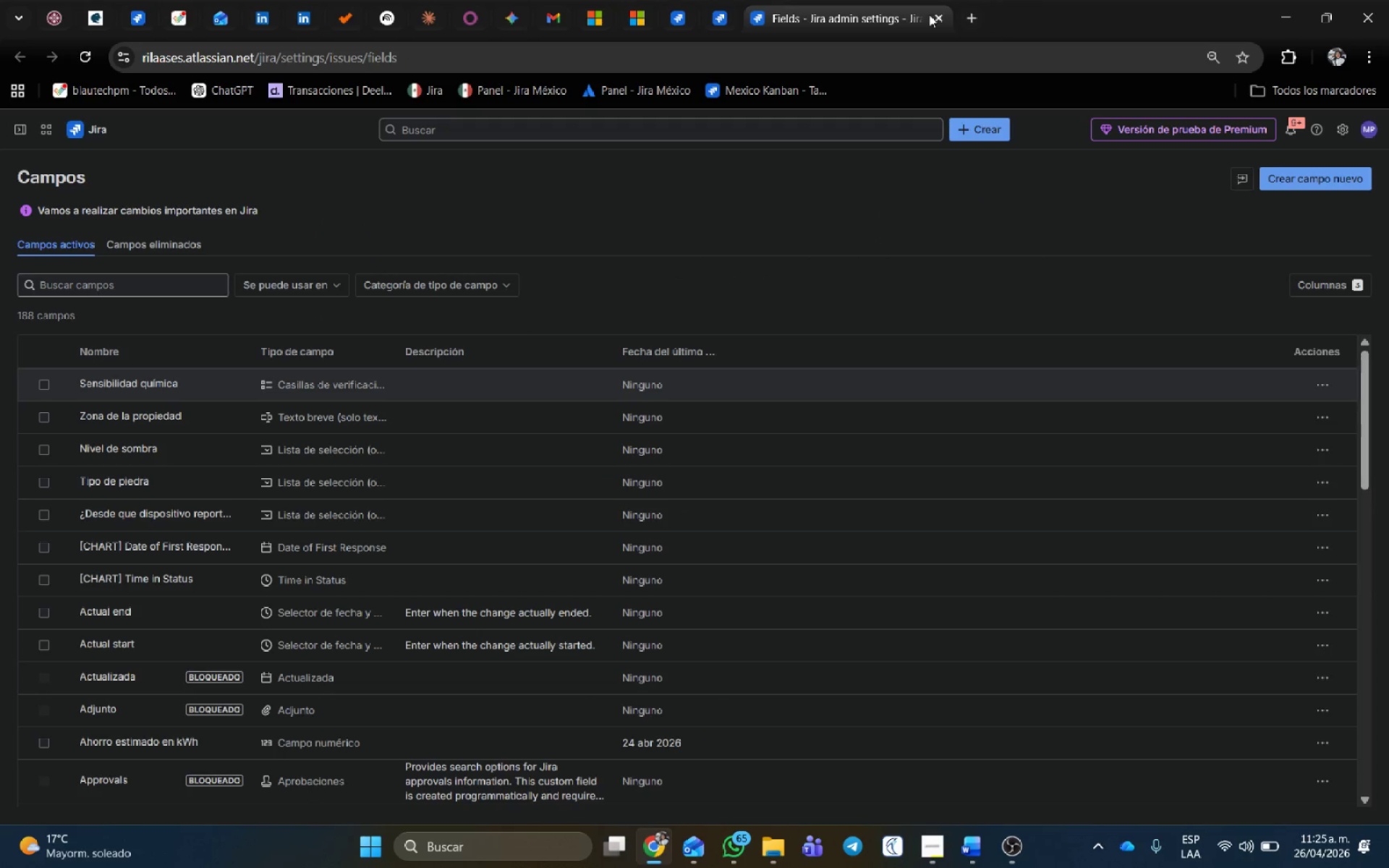 
middle_click([927, 14])
 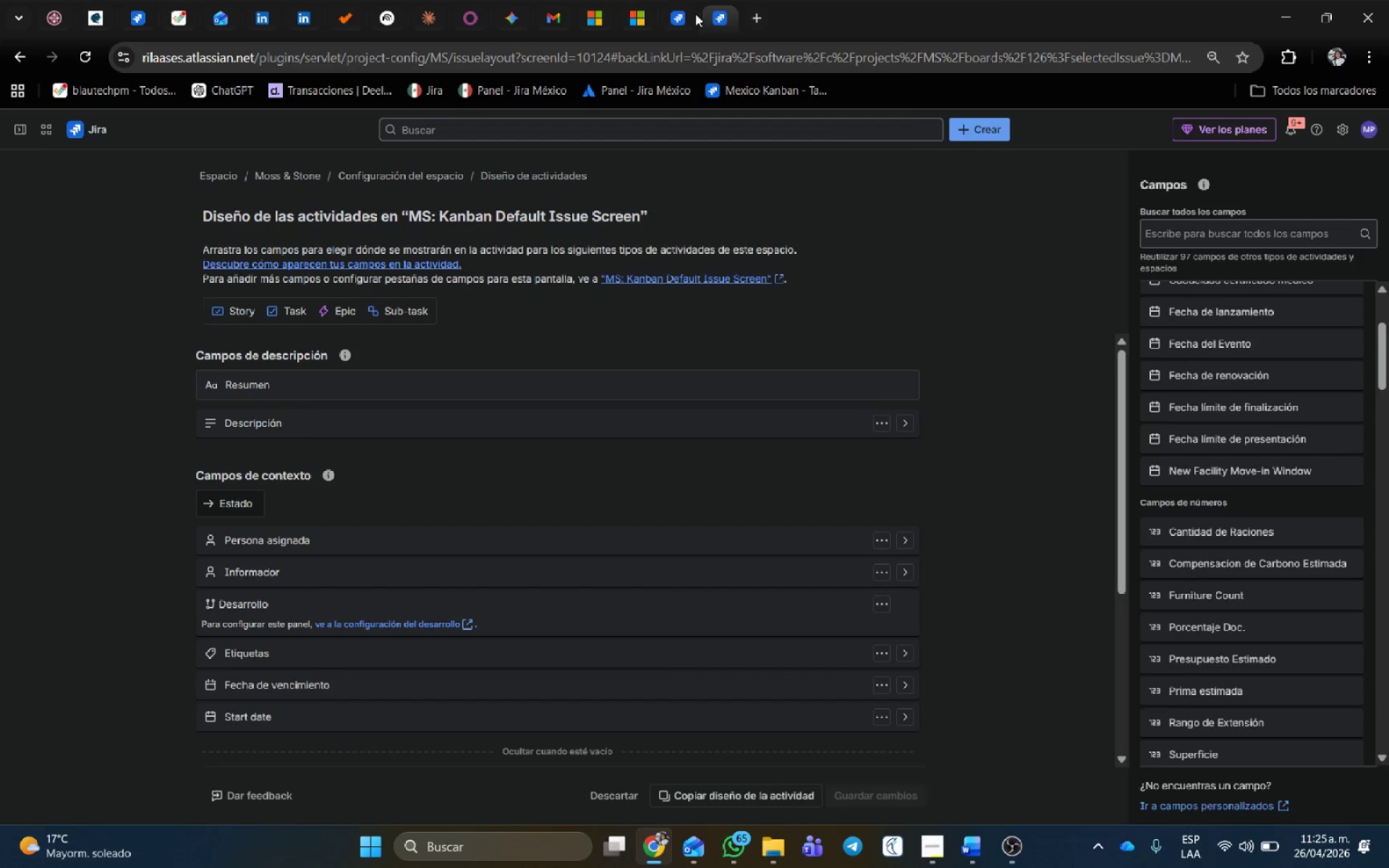 
left_click([681, 13])
 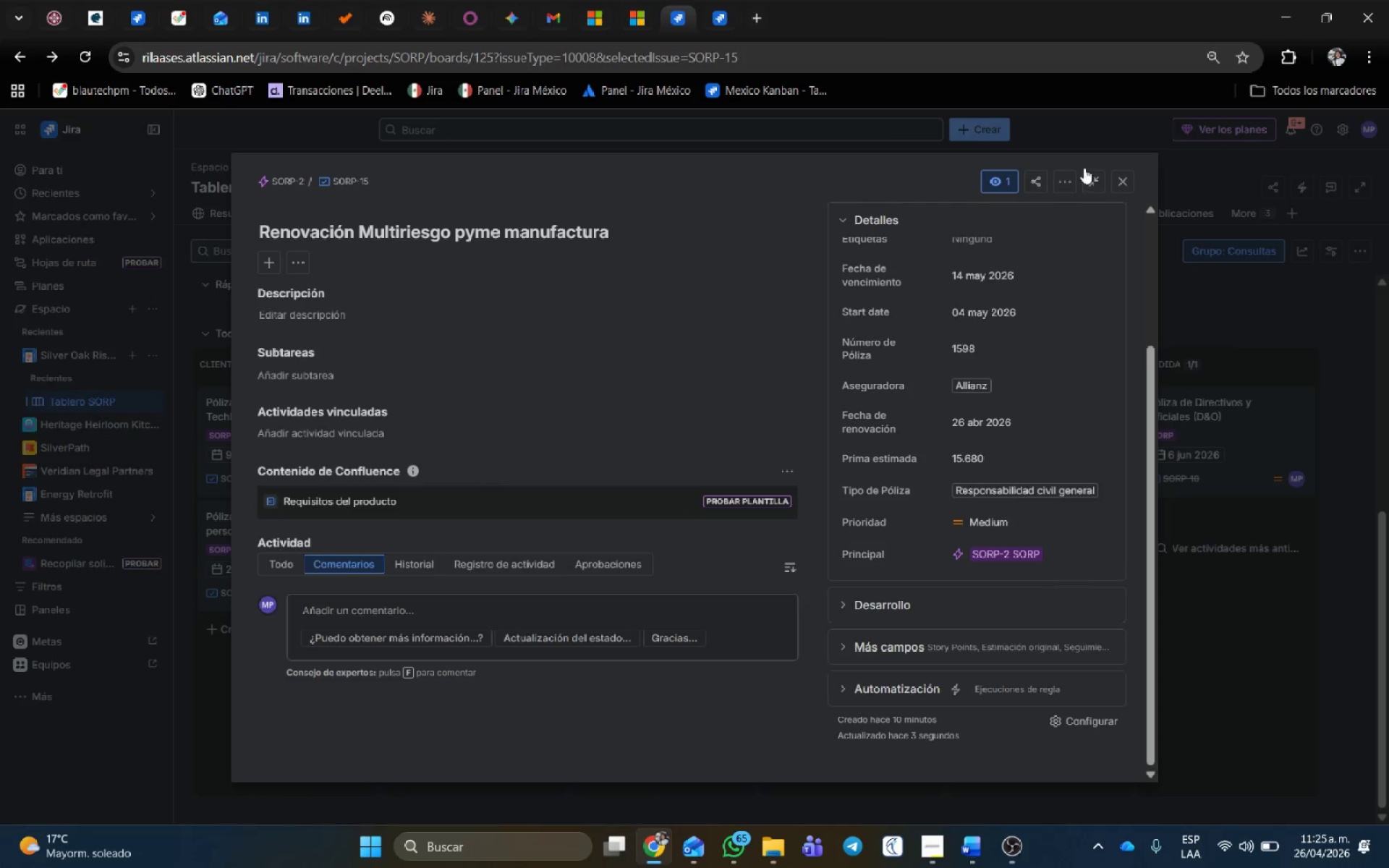 
left_click([1125, 182])
 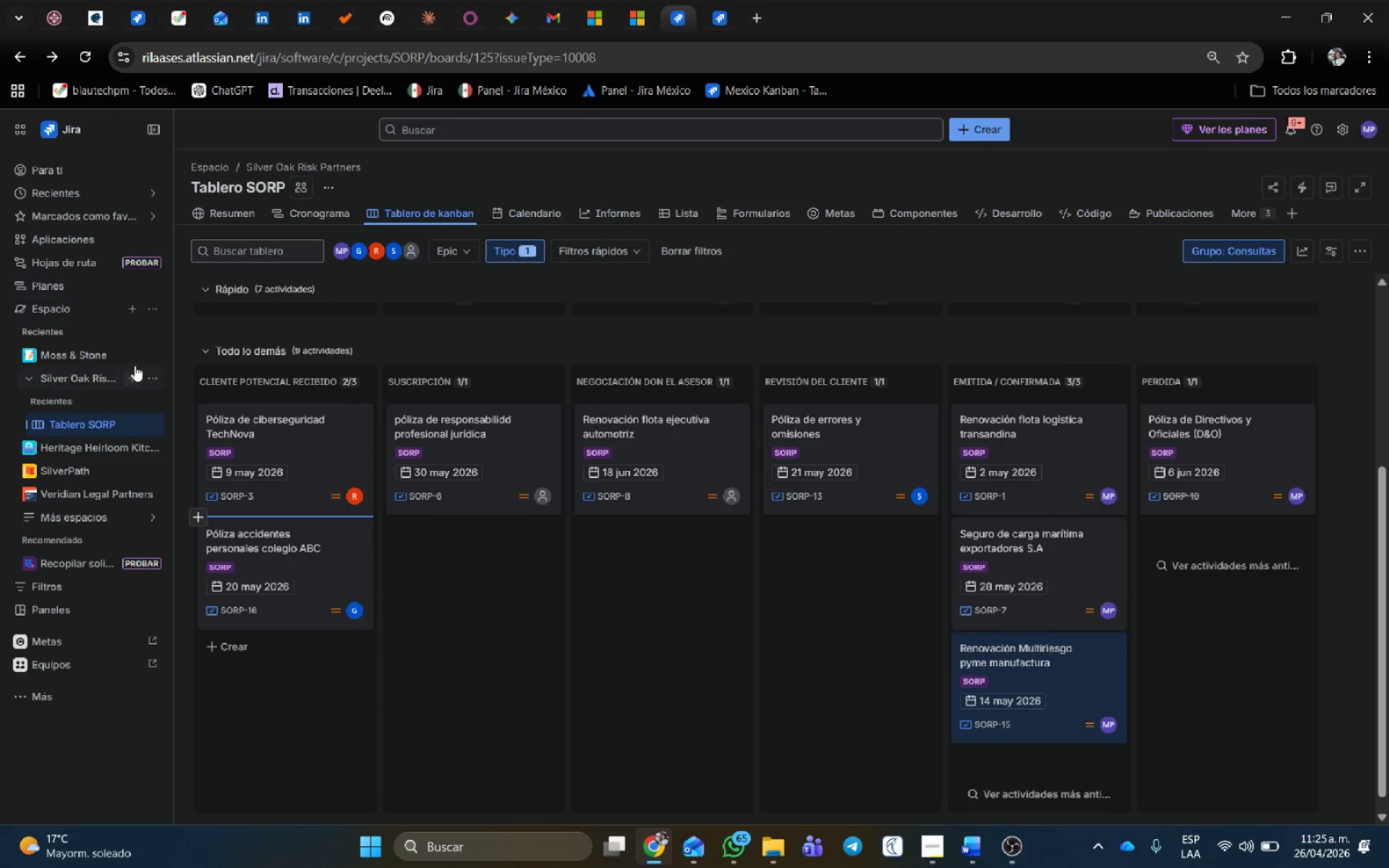 
left_click([145, 353])
 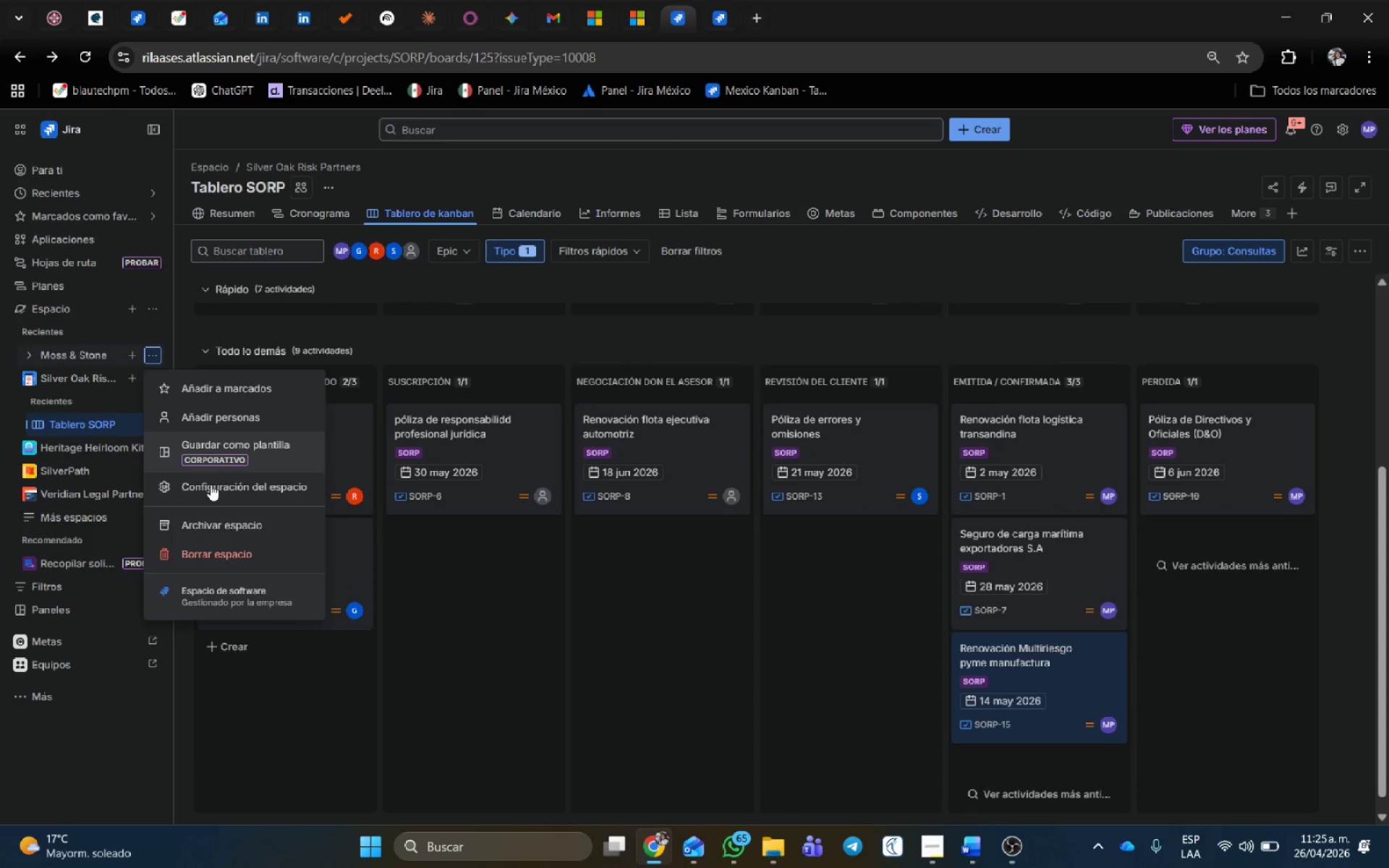 
left_click([213, 487])
 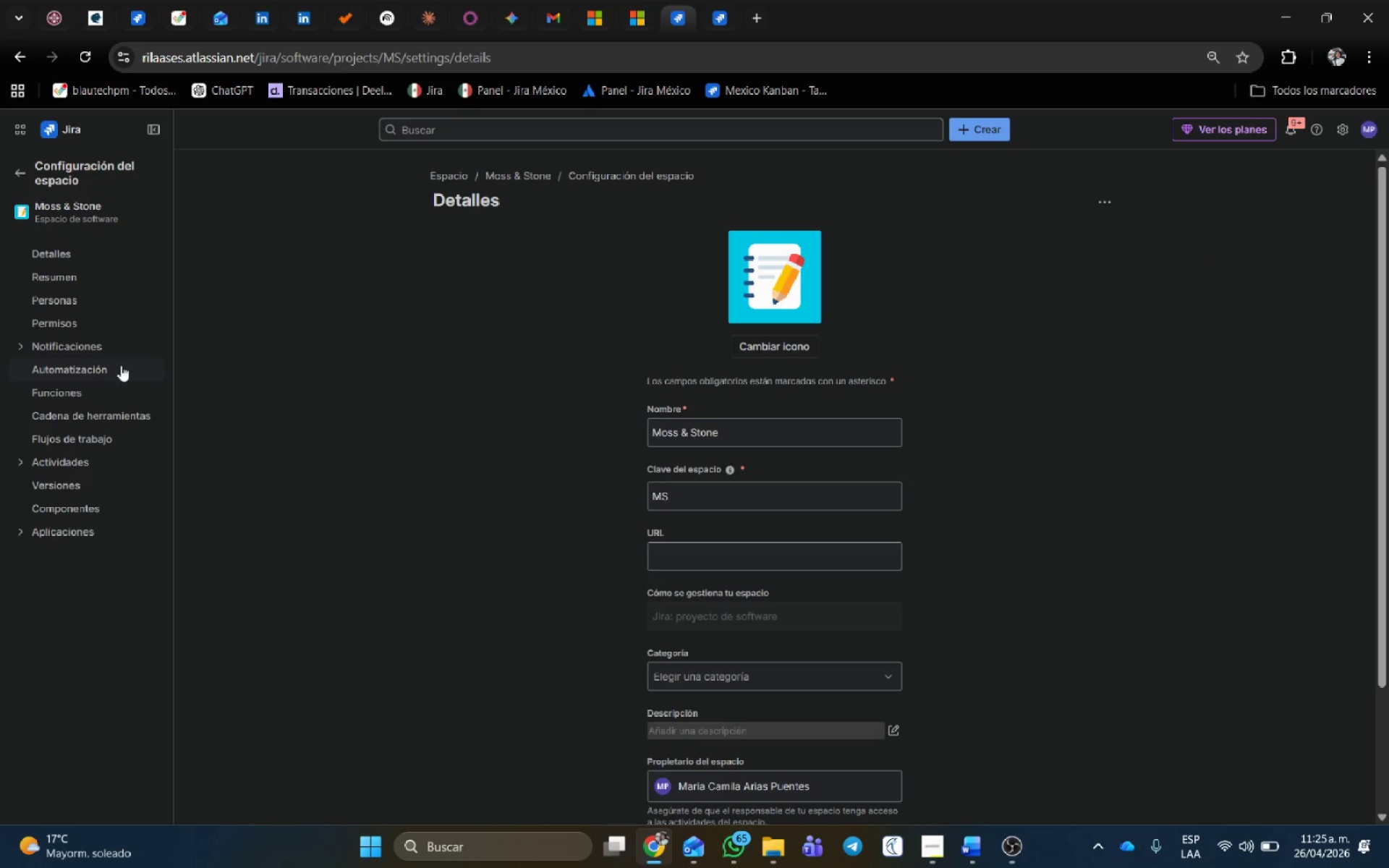 
left_click([74, 367])
 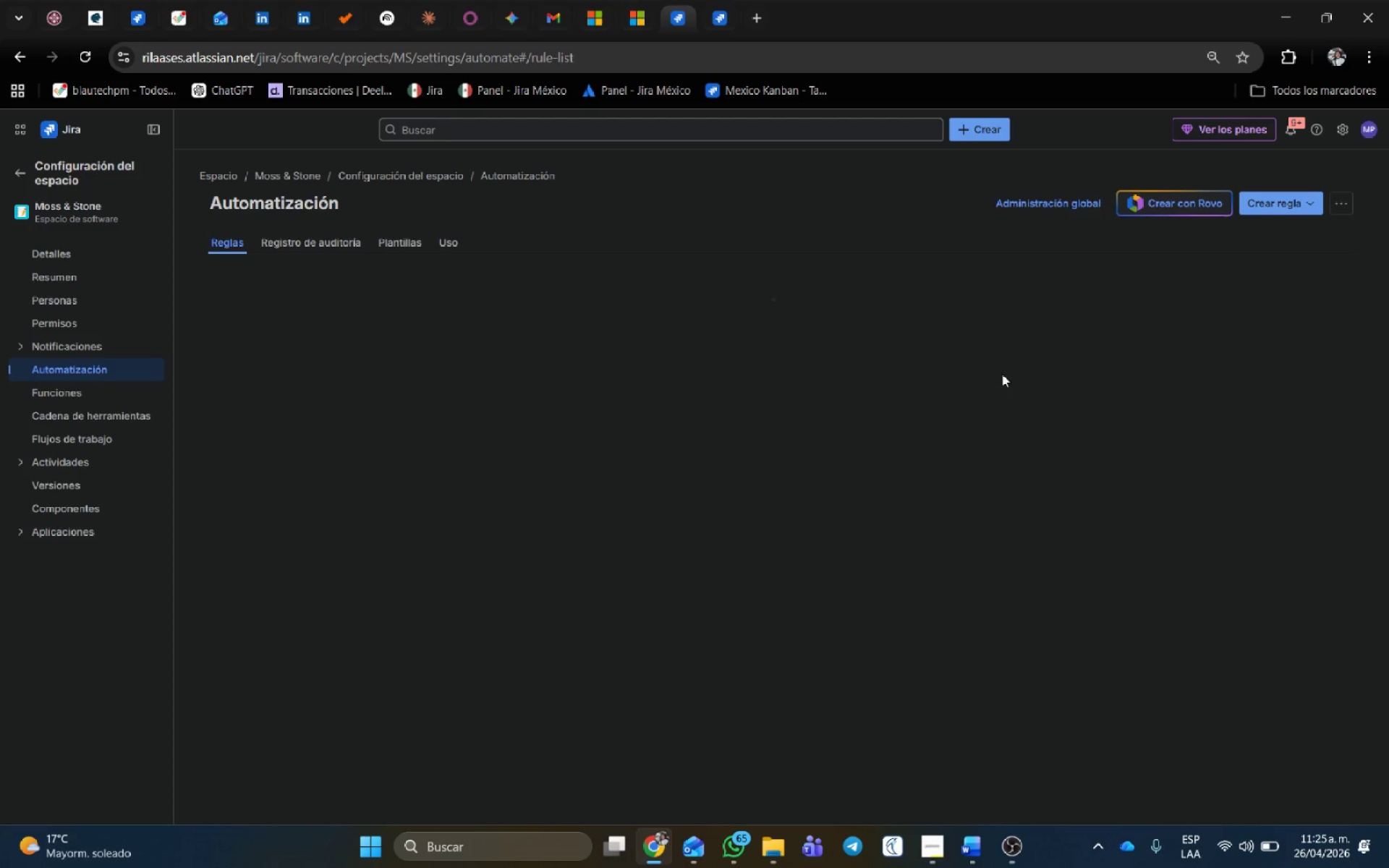 
mouse_move([1252, 205])
 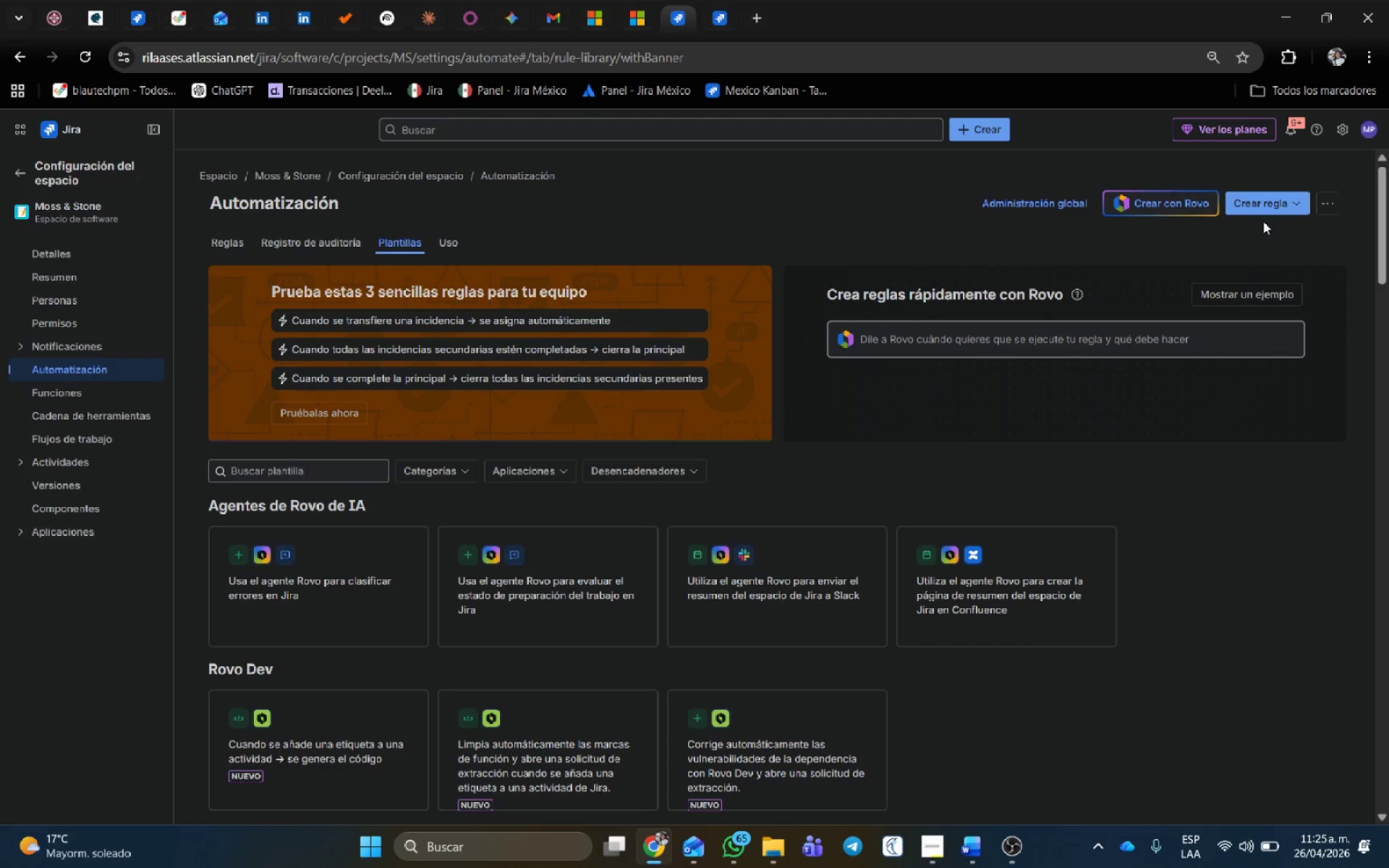 
left_click([1270, 206])
 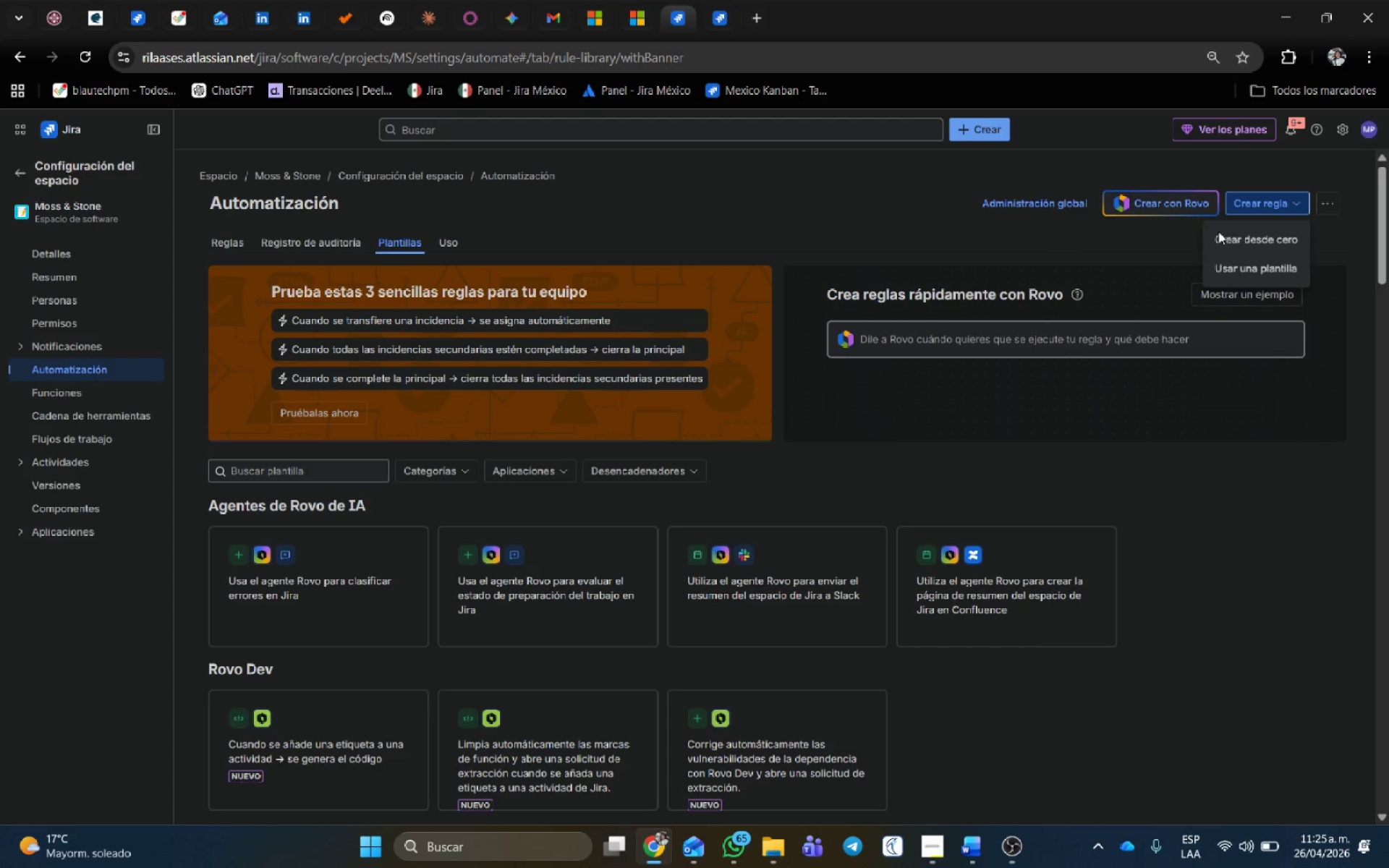 
left_click([1226, 234])
 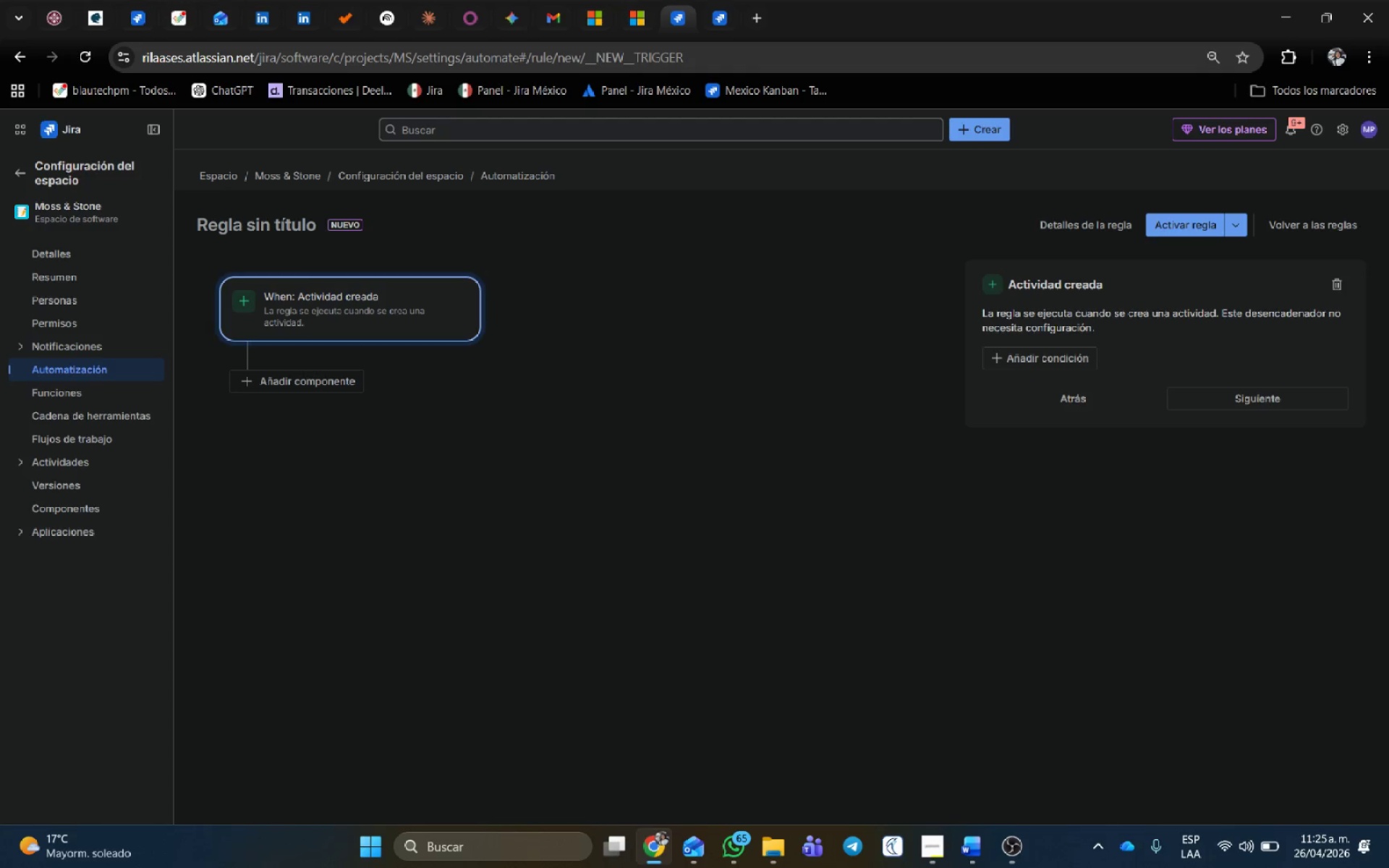 
wait(11.25)
 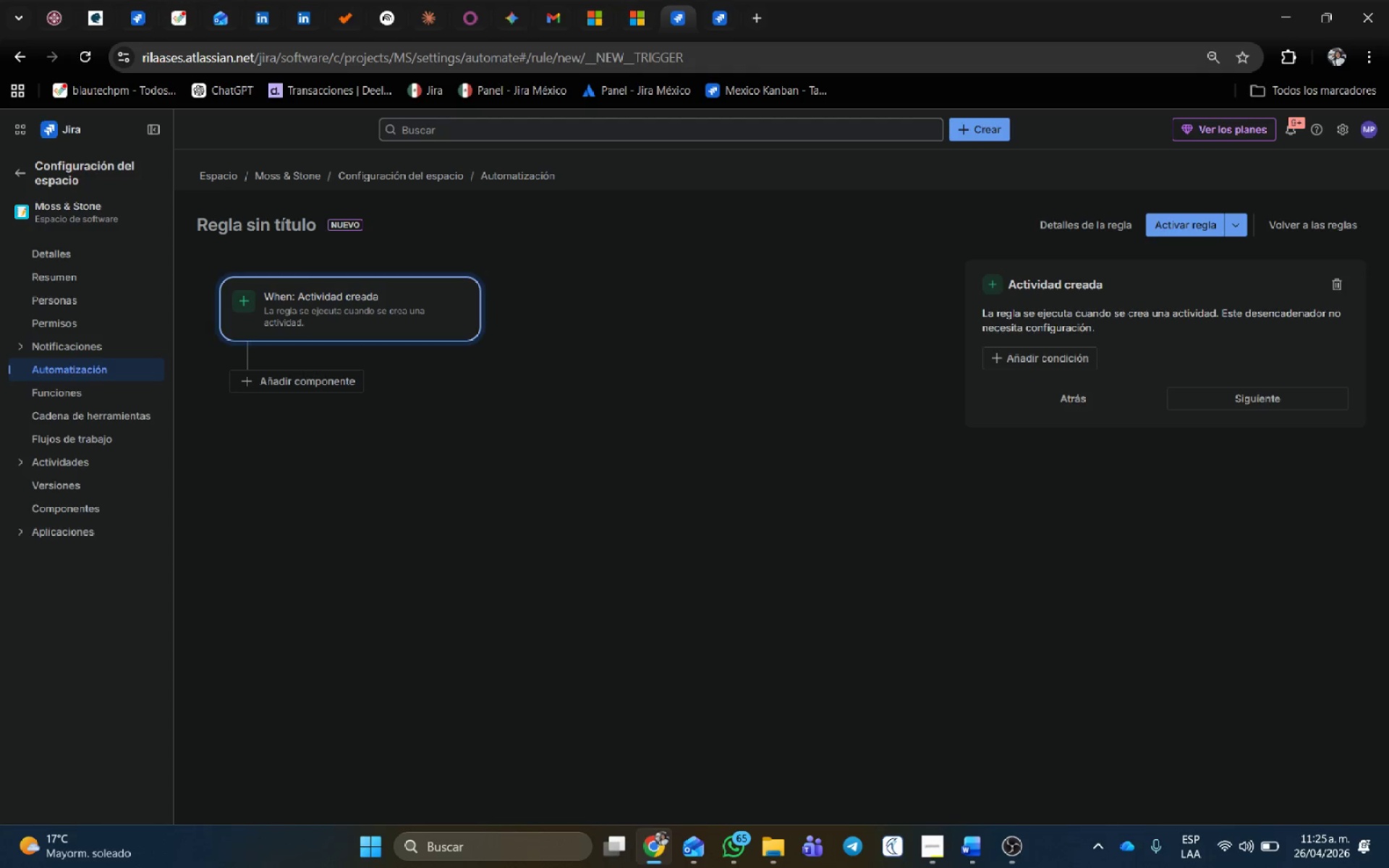 
left_click([1332, 275])